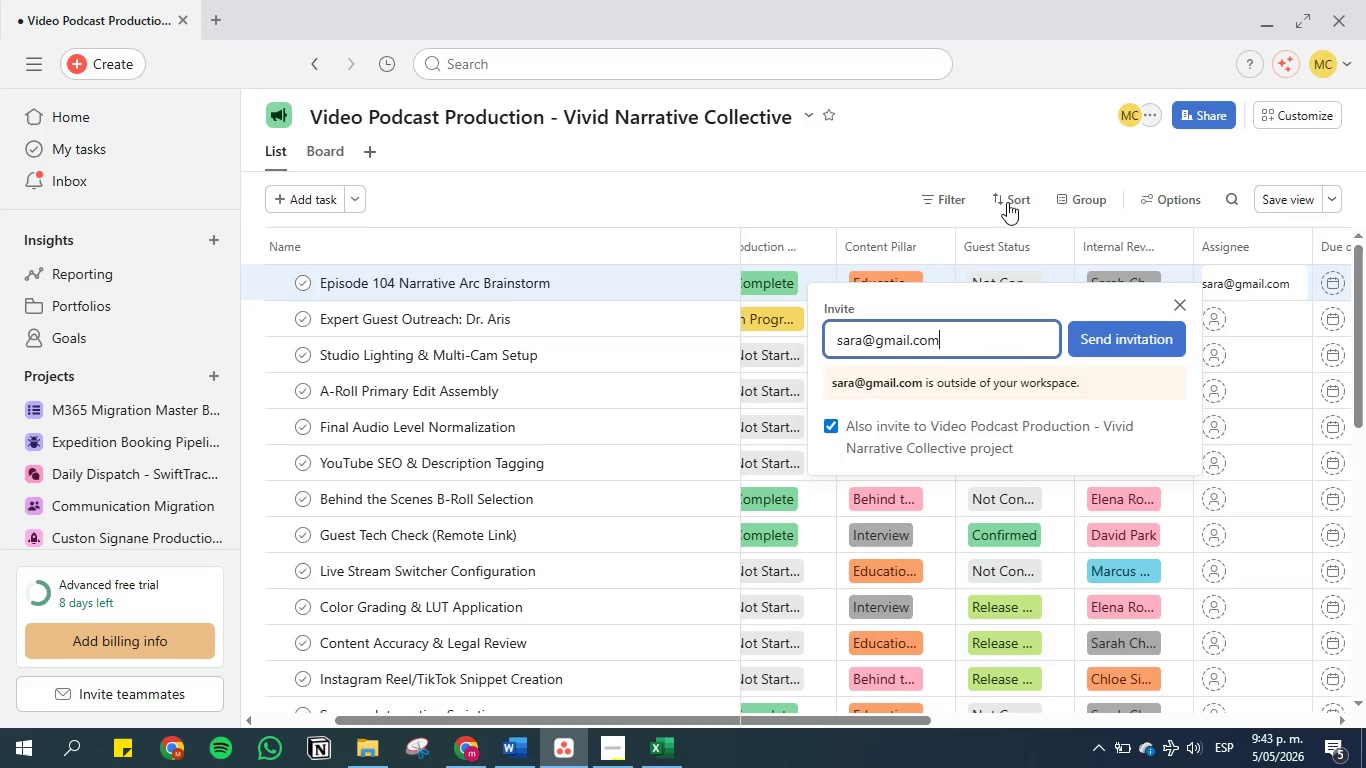 
left_click([989, 132])
 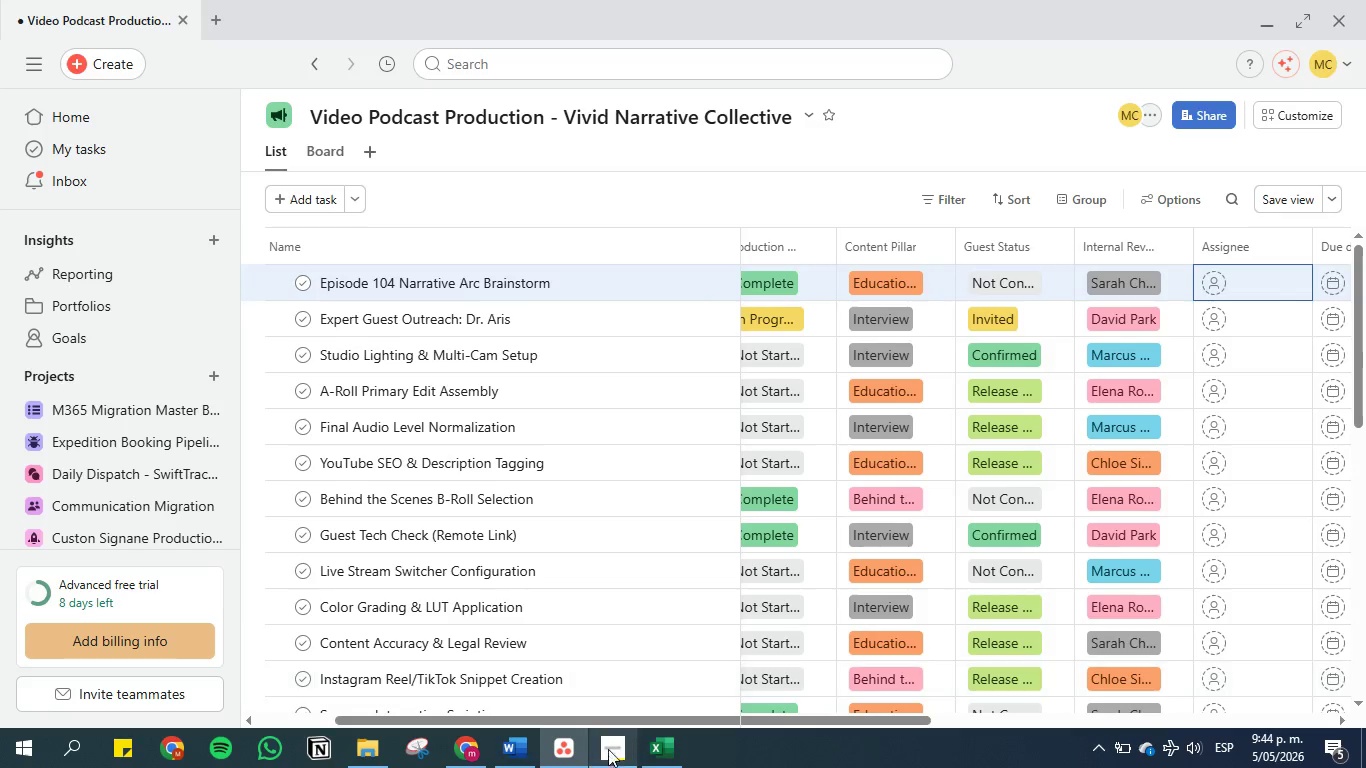 
left_click([491, 758])
 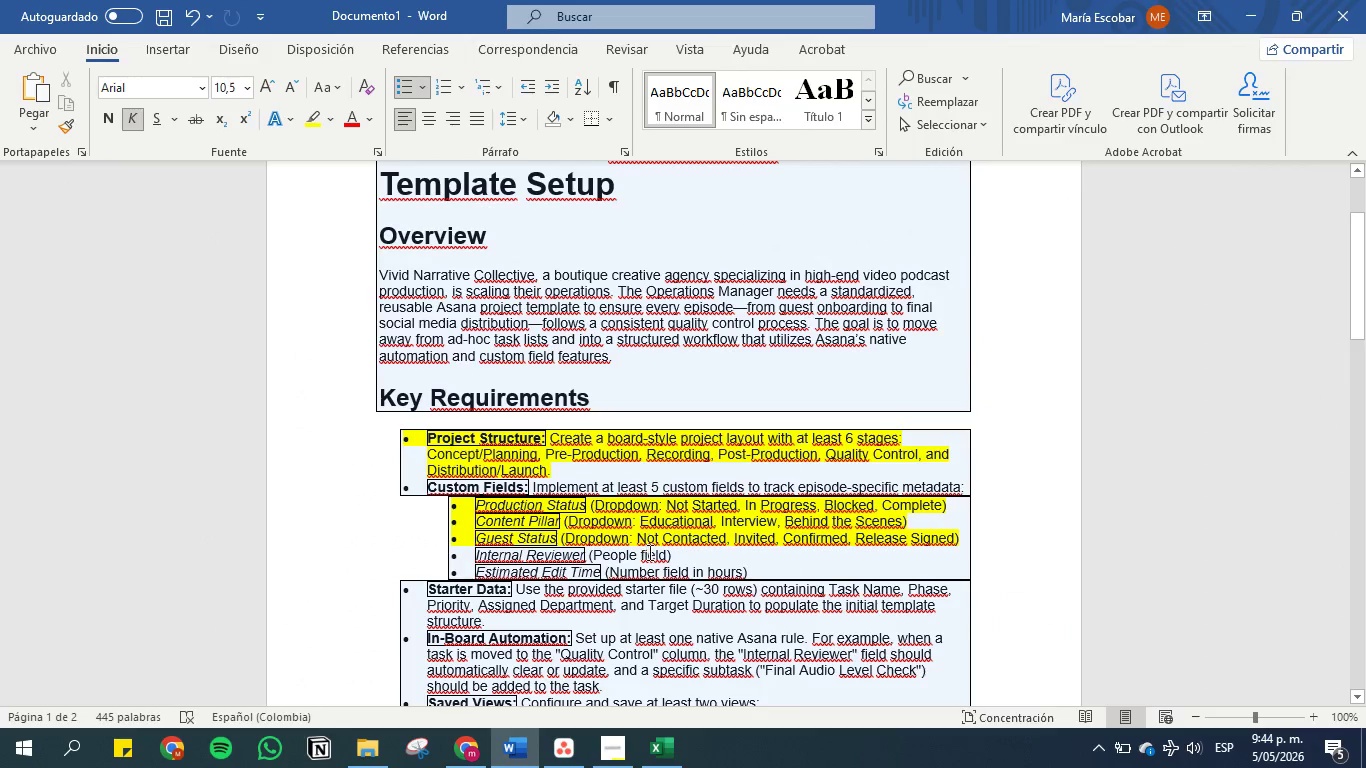 
left_click_drag(start_coordinate=[703, 549], to_coordinate=[446, 553])
 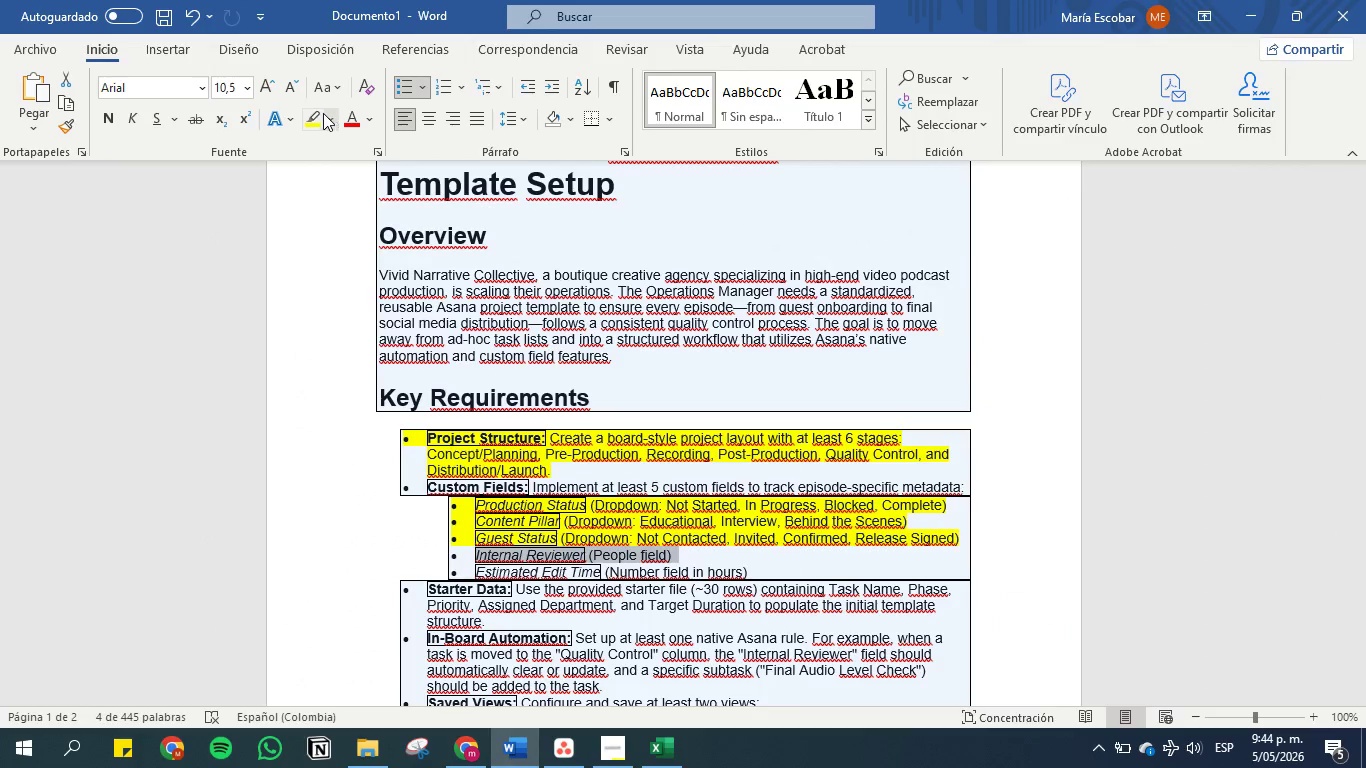 
left_click([319, 113])
 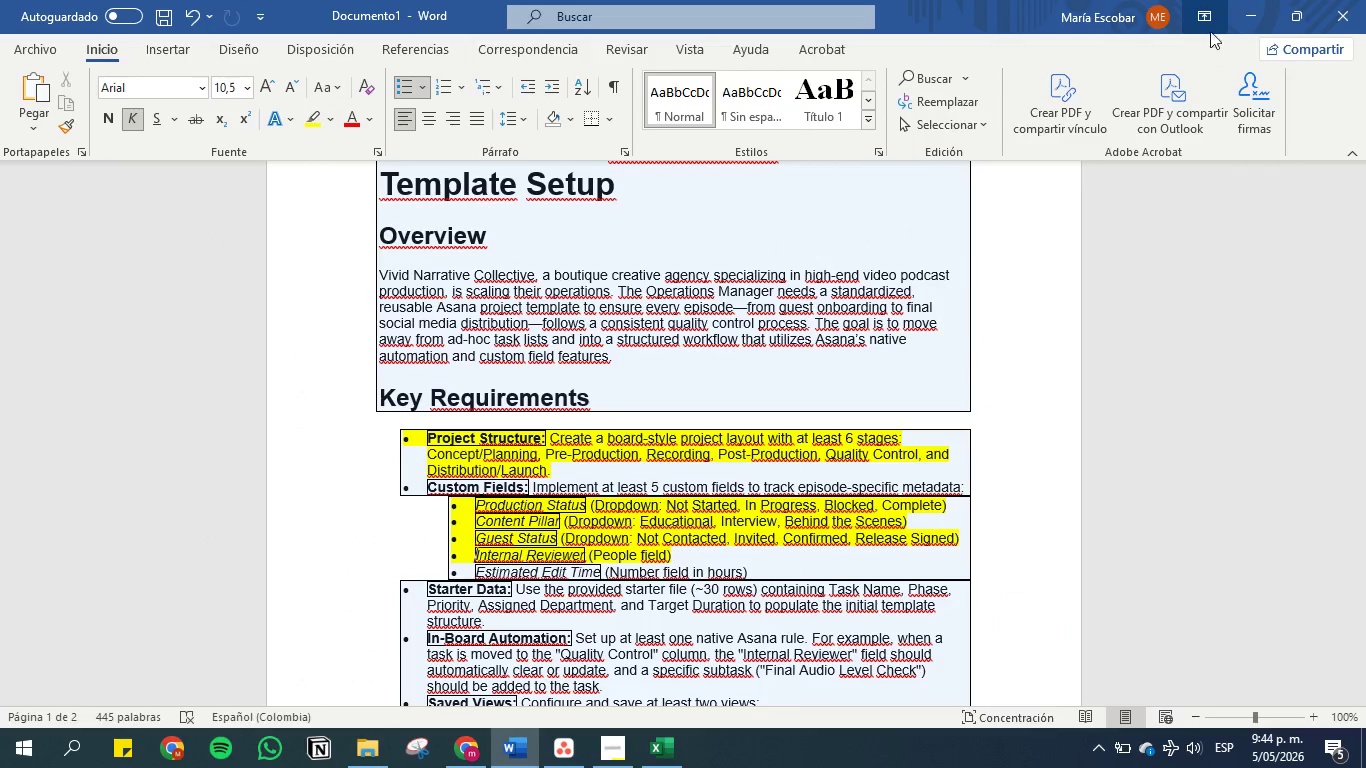 
wait(5.5)
 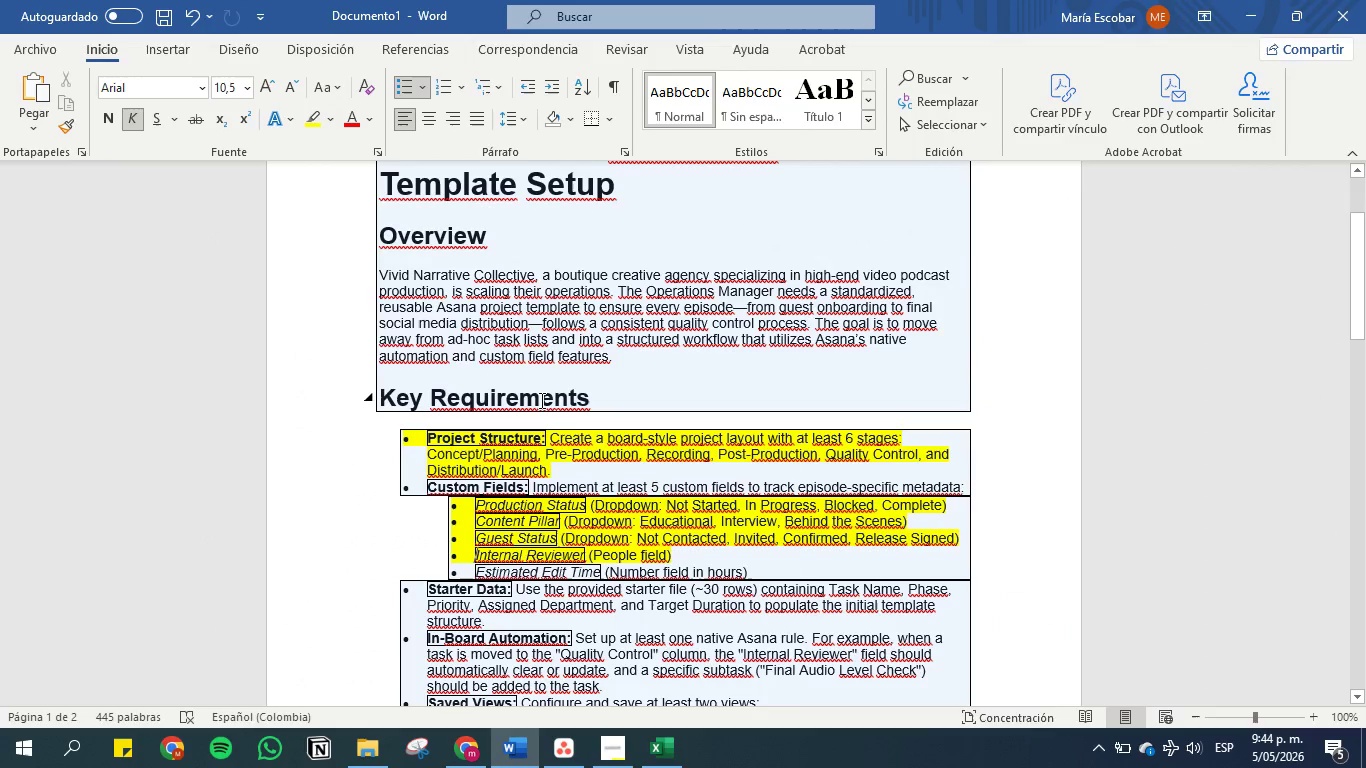 
left_click([1258, 2])
 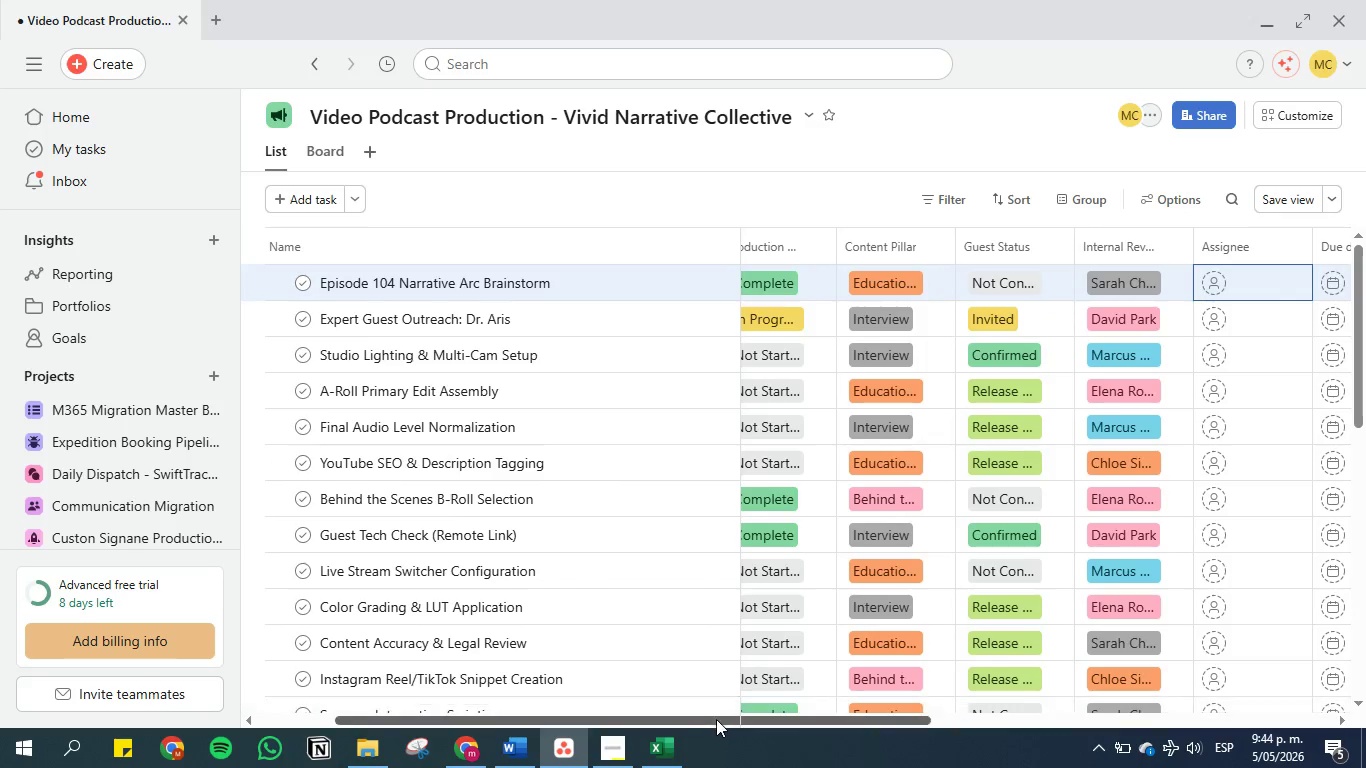 
left_click_drag(start_coordinate=[717, 716], to_coordinate=[1070, 734])
 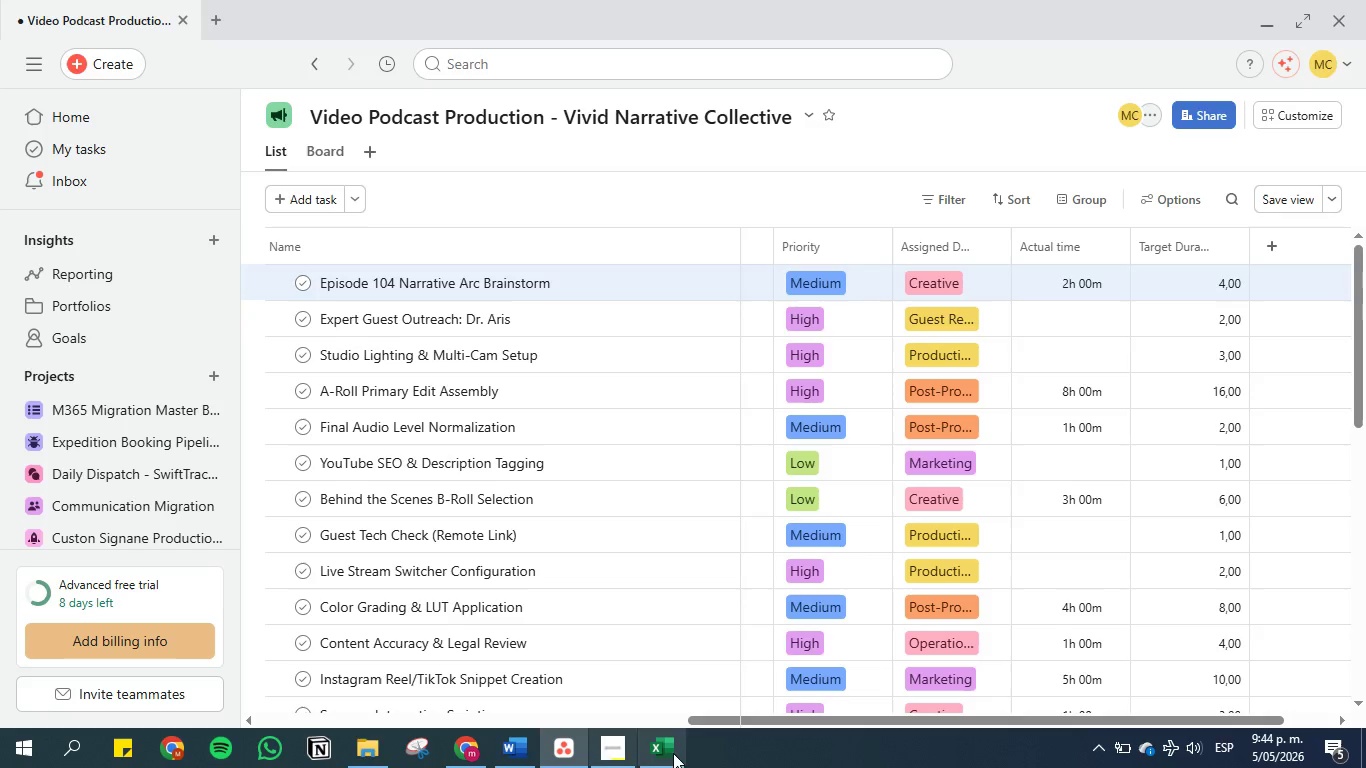 
left_click([674, 756])
 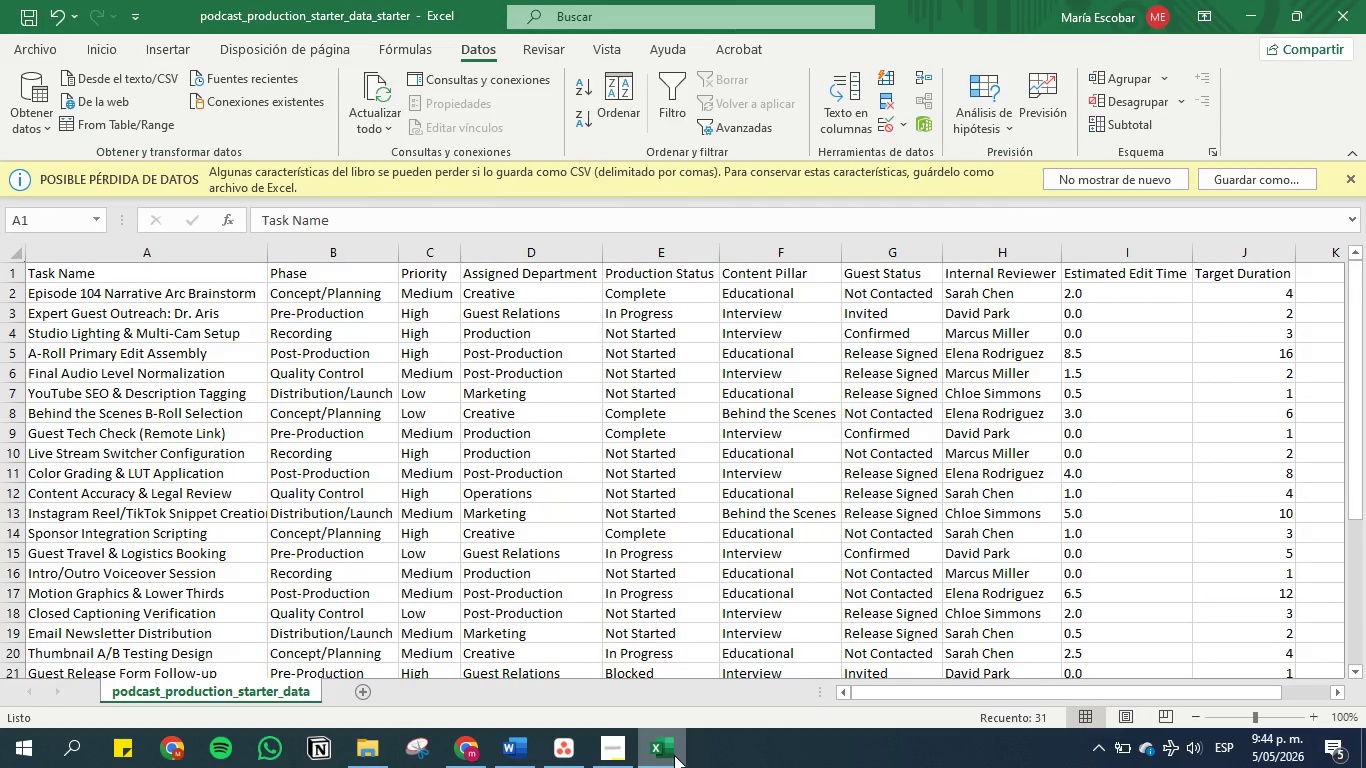 
left_click([674, 755])
 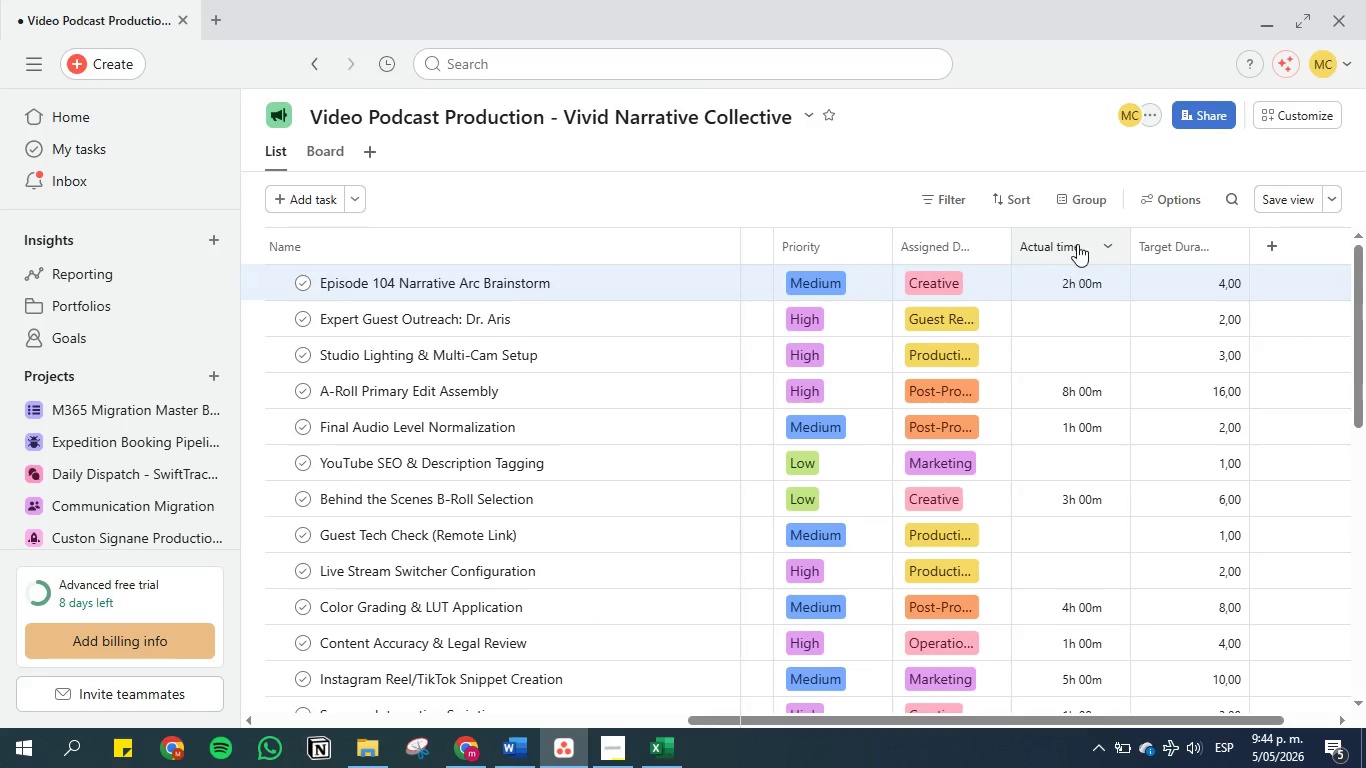 
left_click([1109, 250])
 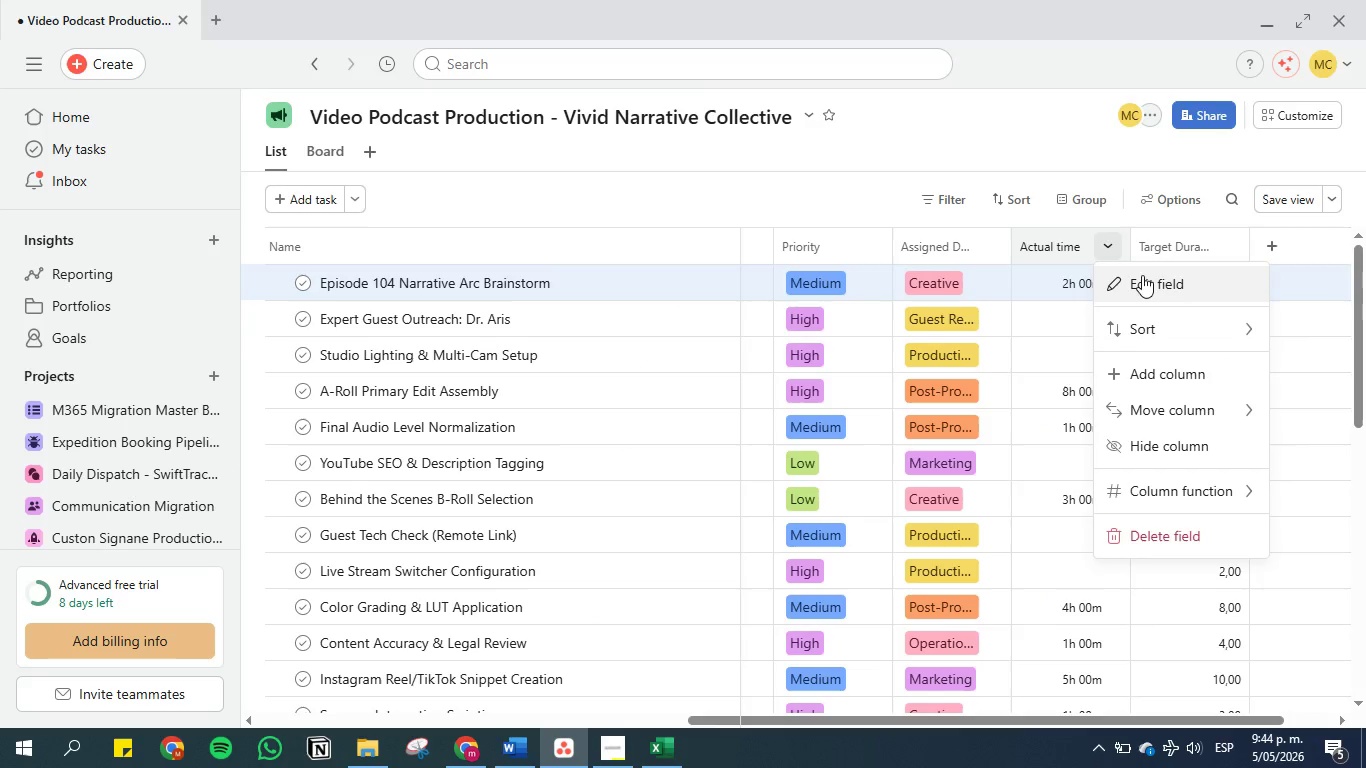 
left_click([1149, 277])
 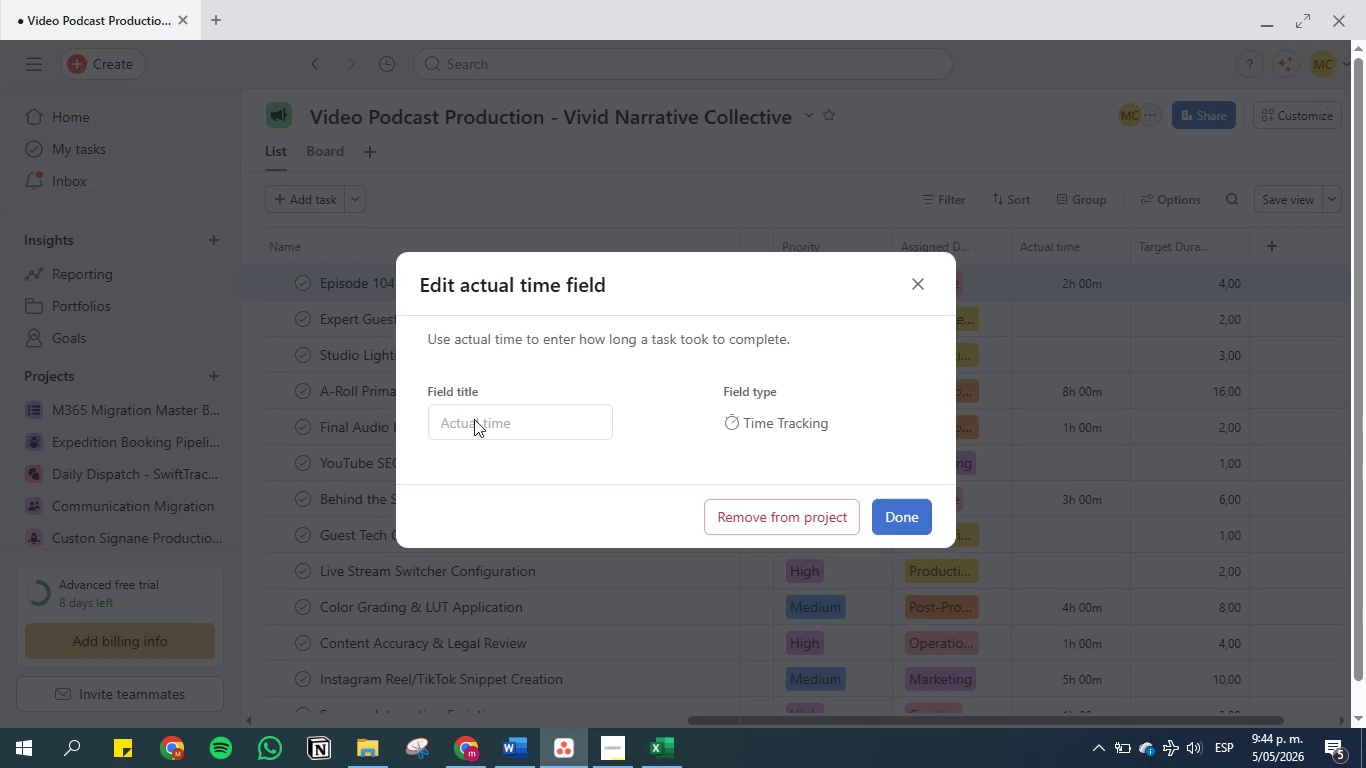 
double_click([476, 419])
 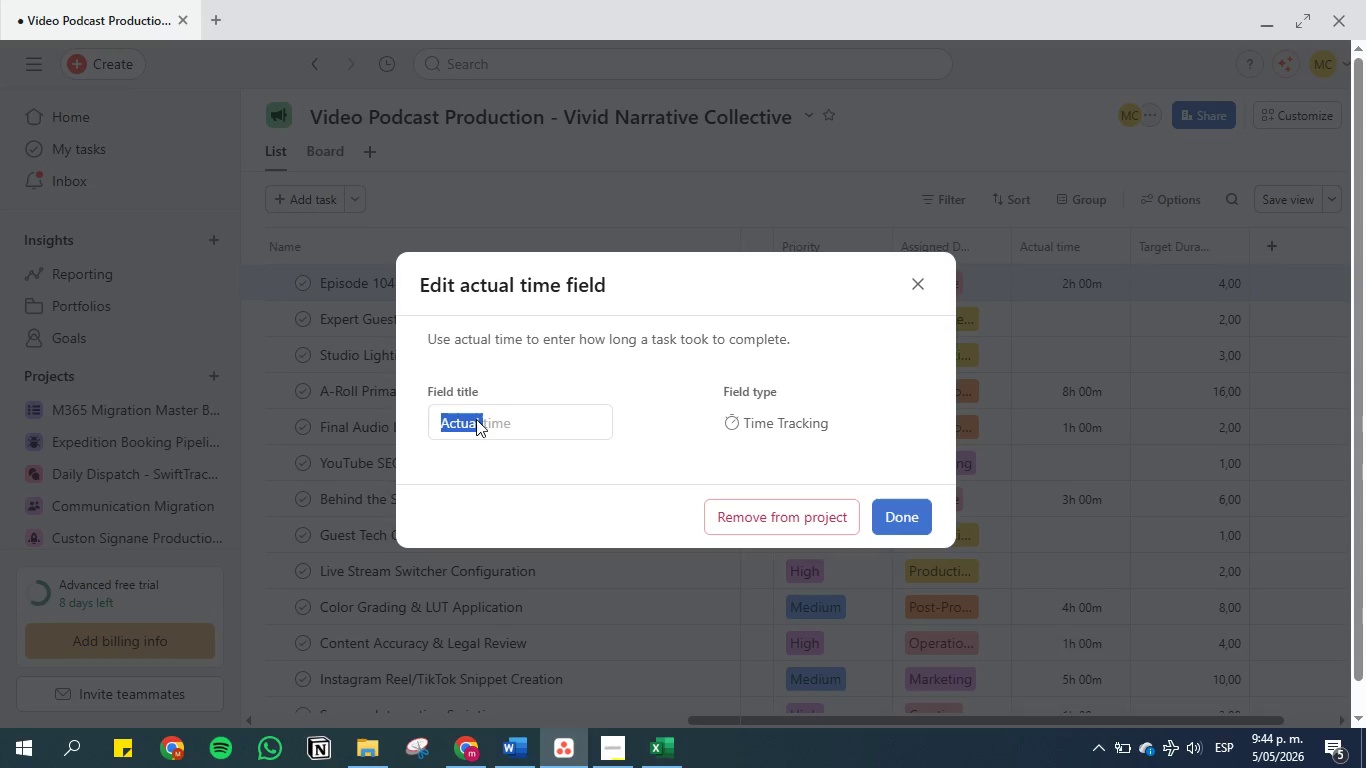 
triple_click([476, 419])
 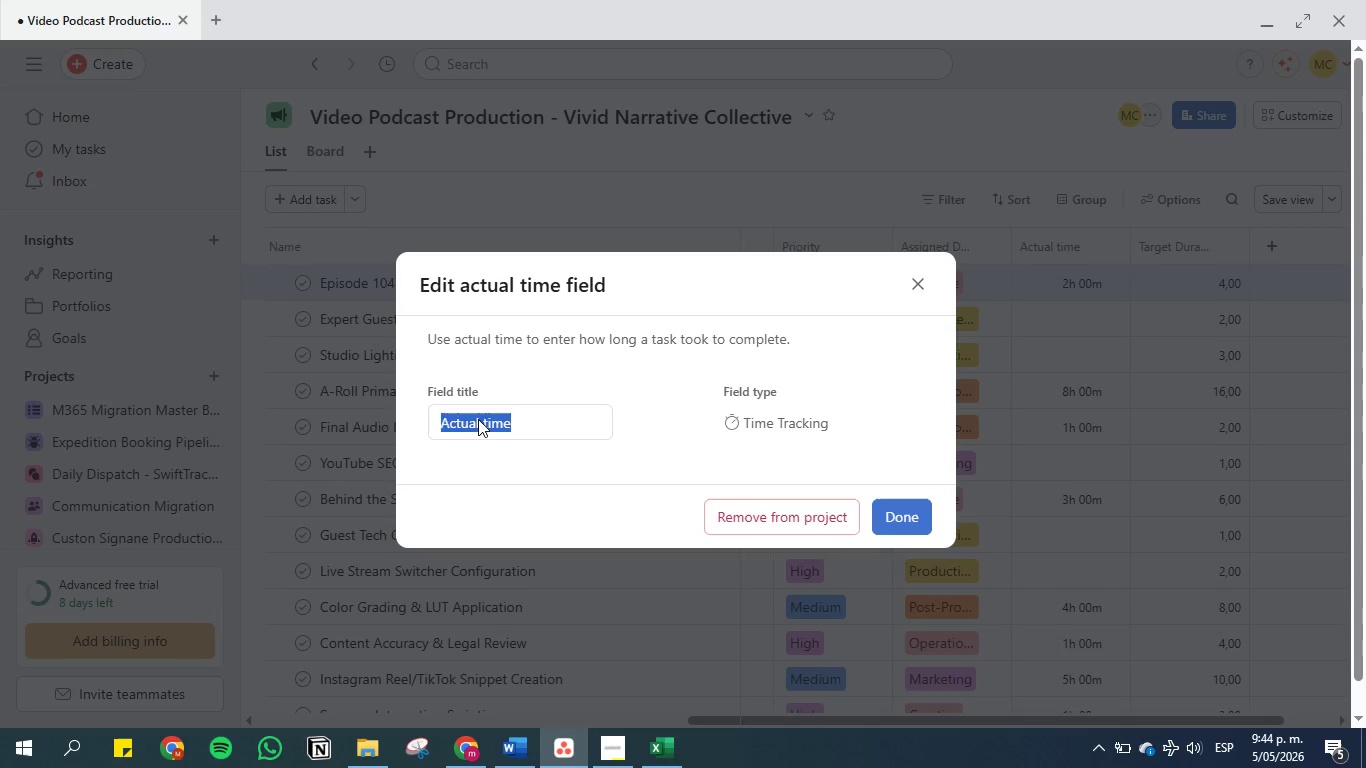 
triple_click([478, 419])
 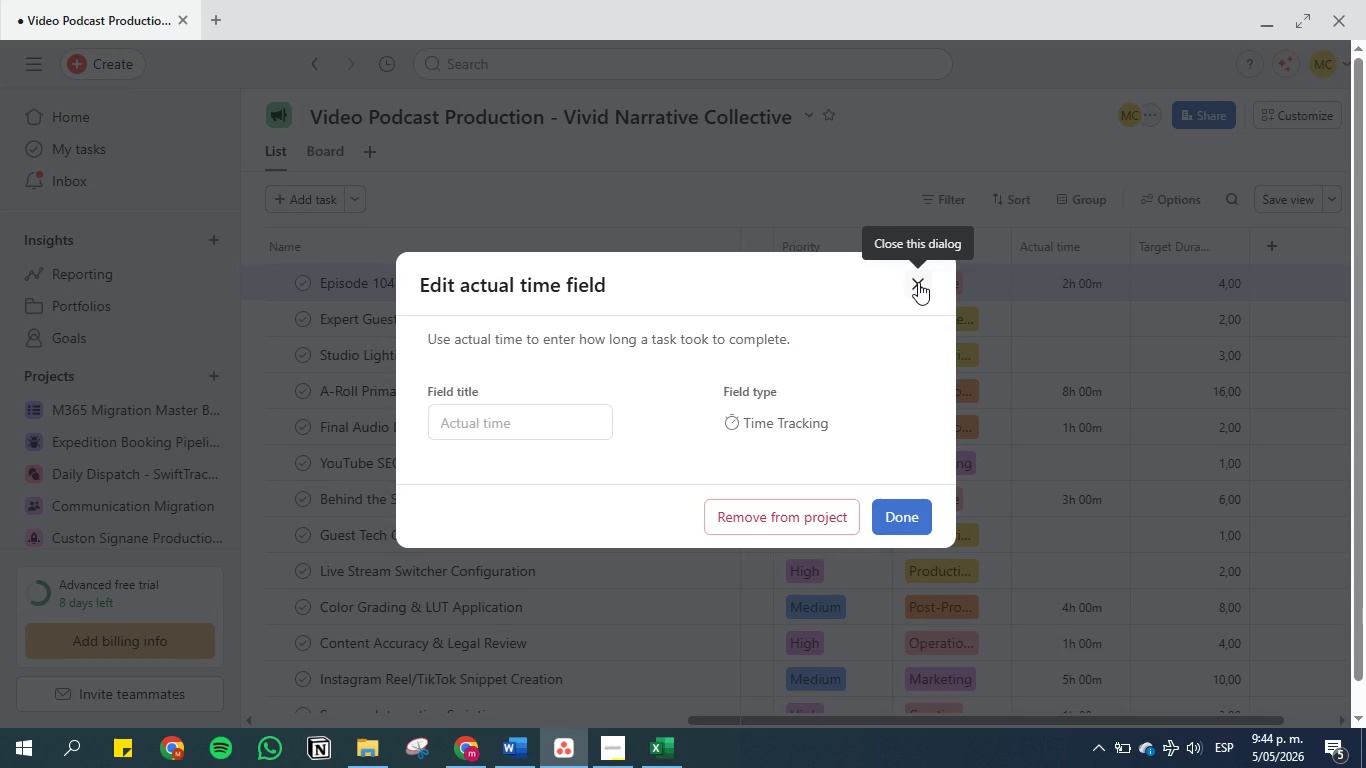 
wait(6.94)
 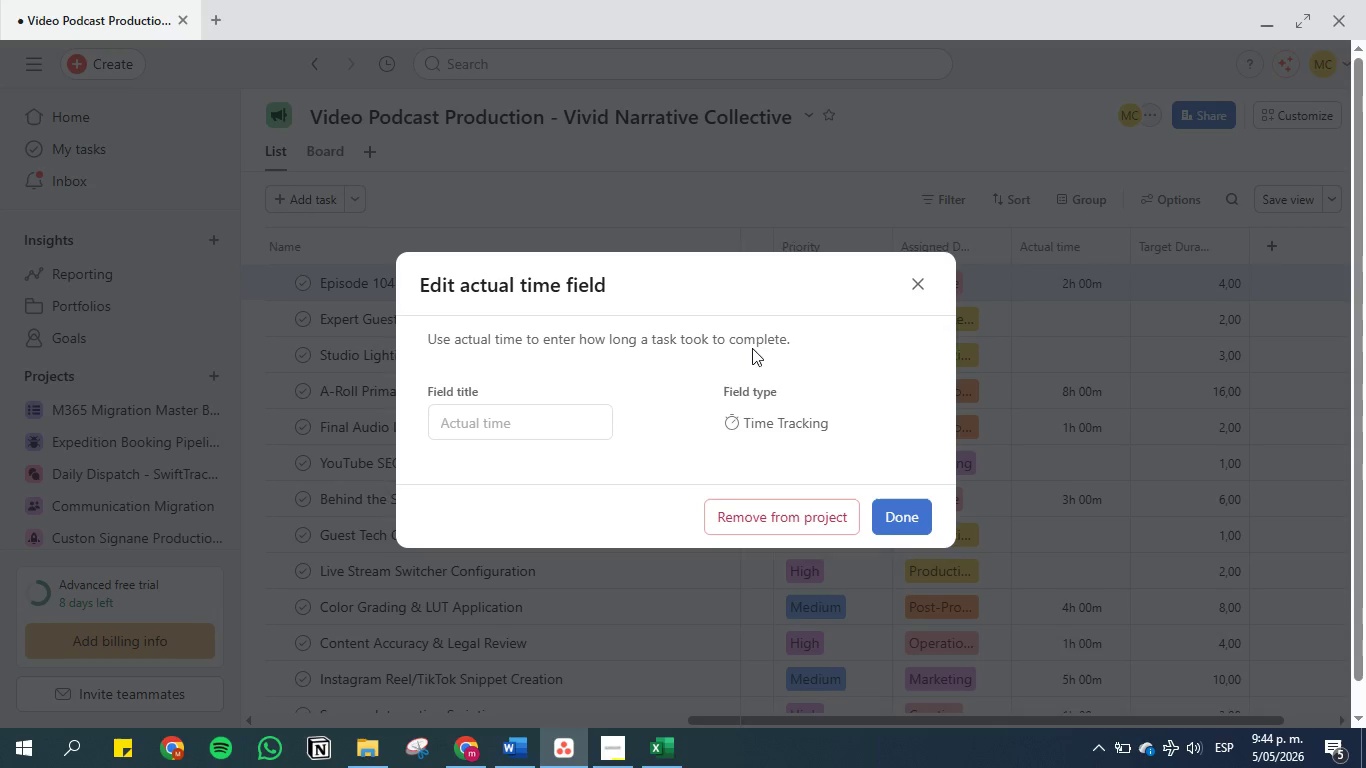 
left_click([918, 282])
 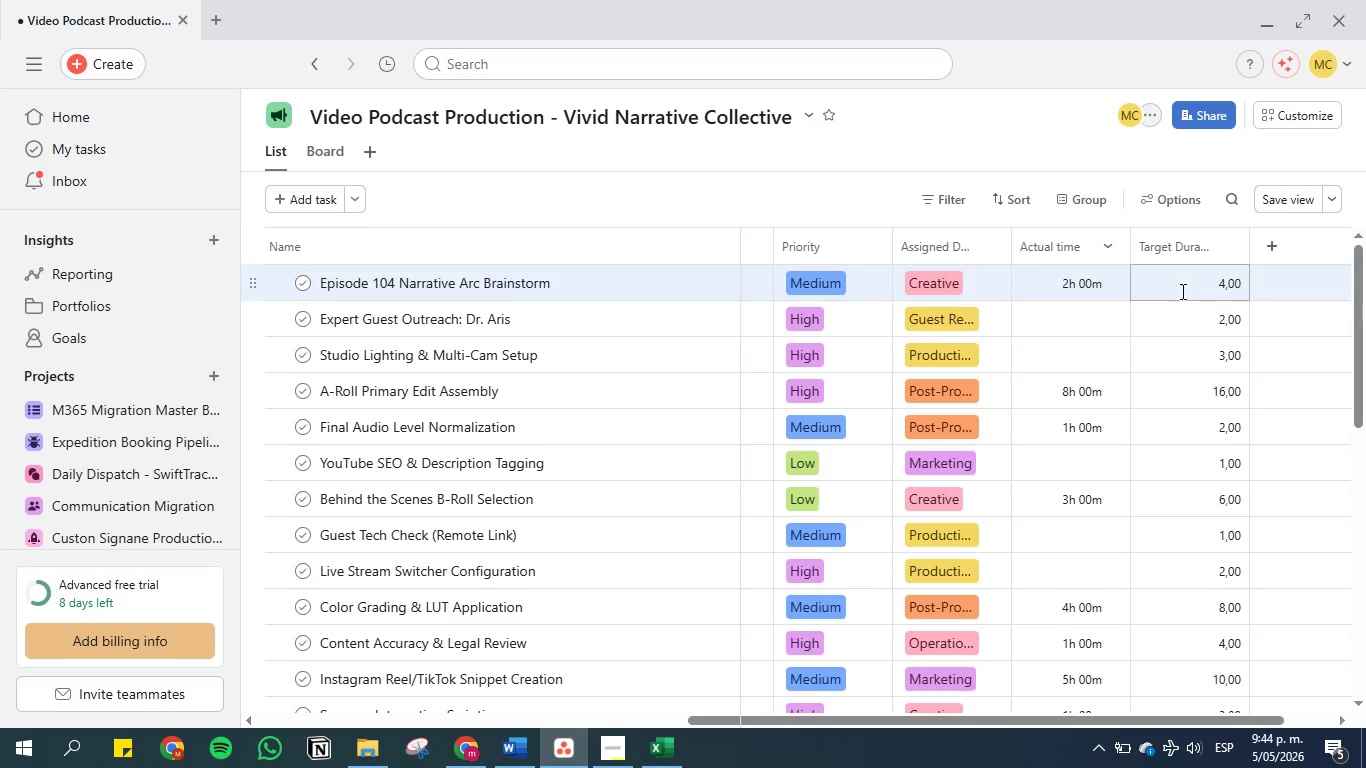 
wait(5.48)
 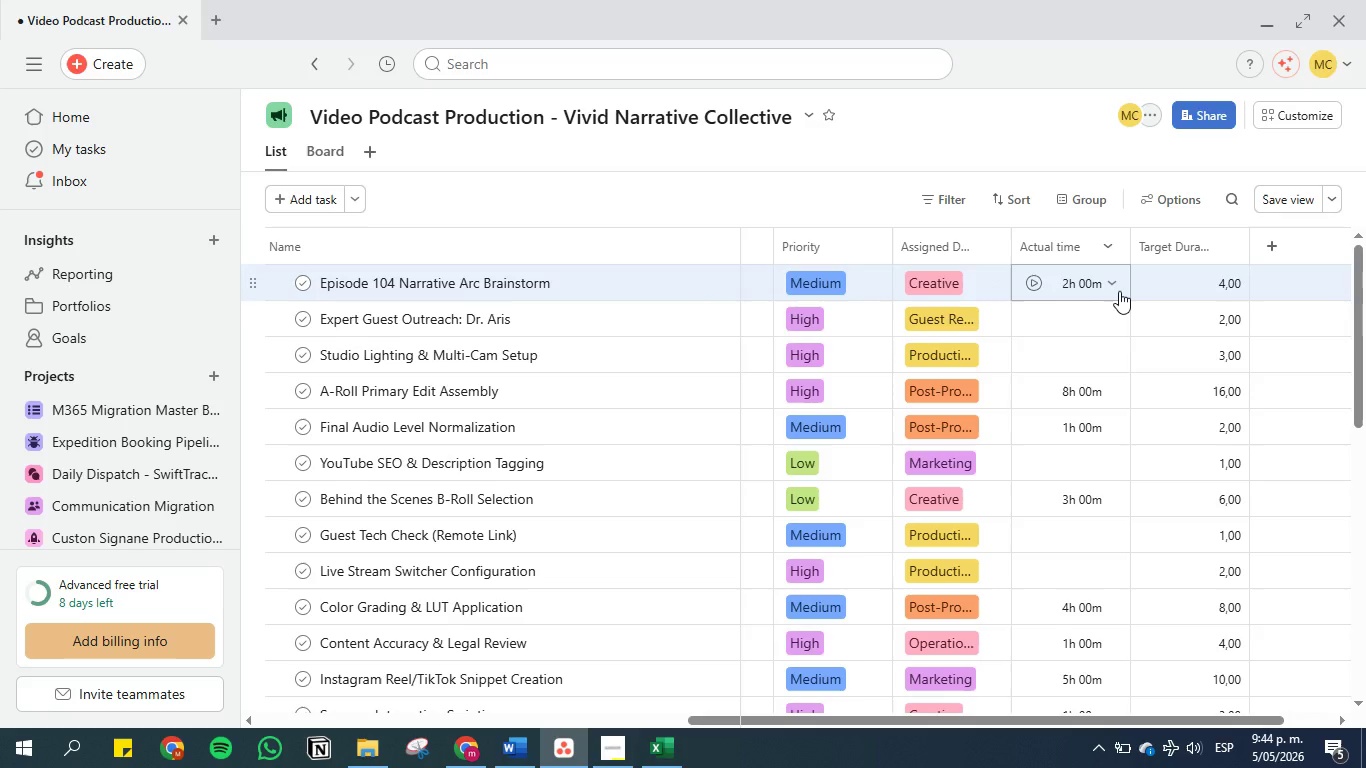 
left_click([648, 754])
 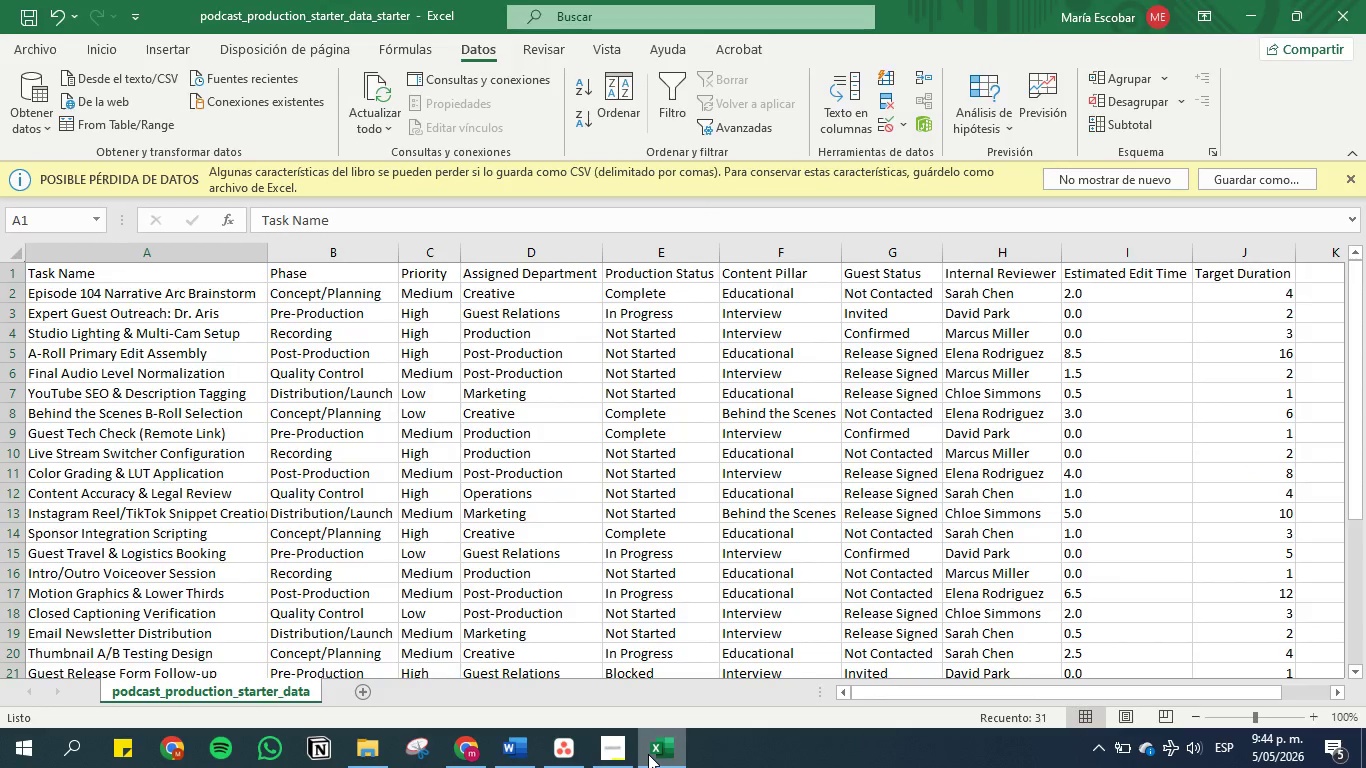 
left_click([648, 754])
 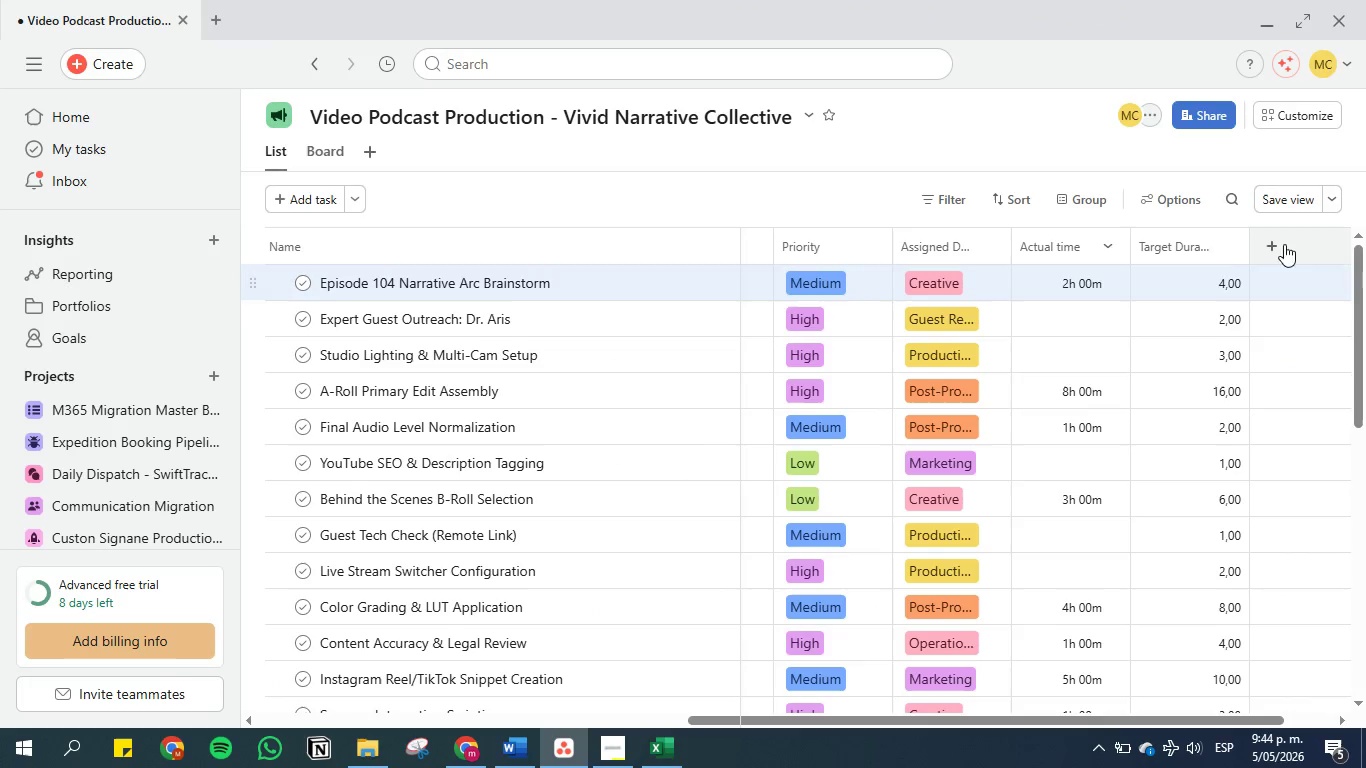 
left_click([1225, 247])
 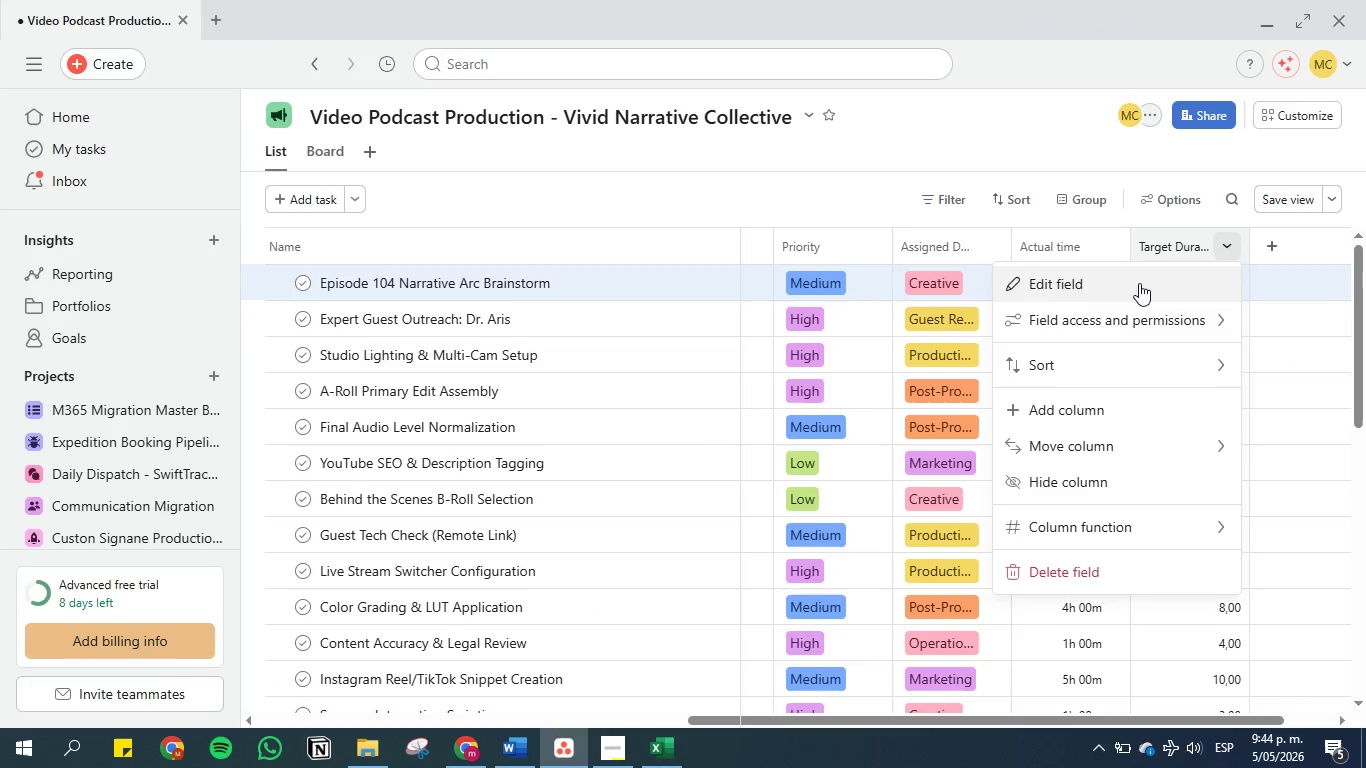 
left_click([1136, 283])
 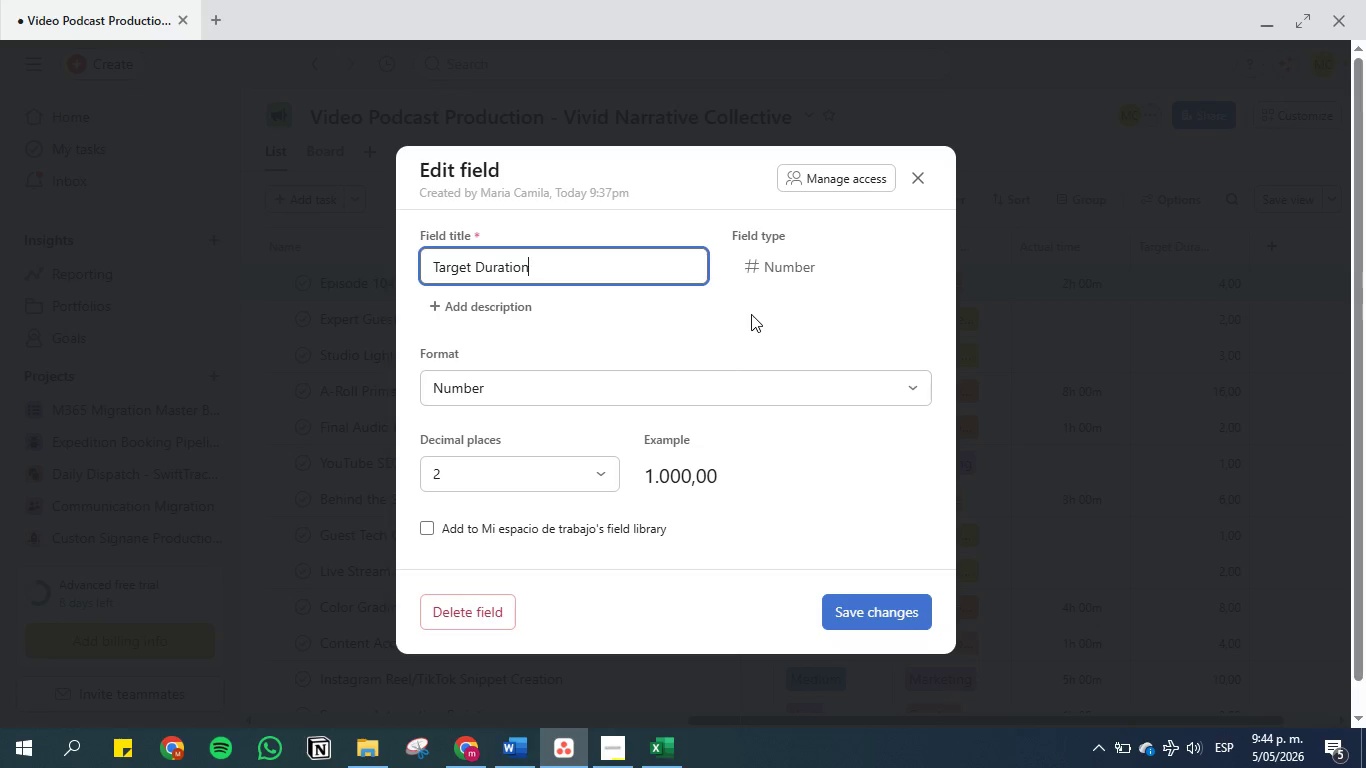 
left_click([604, 477])
 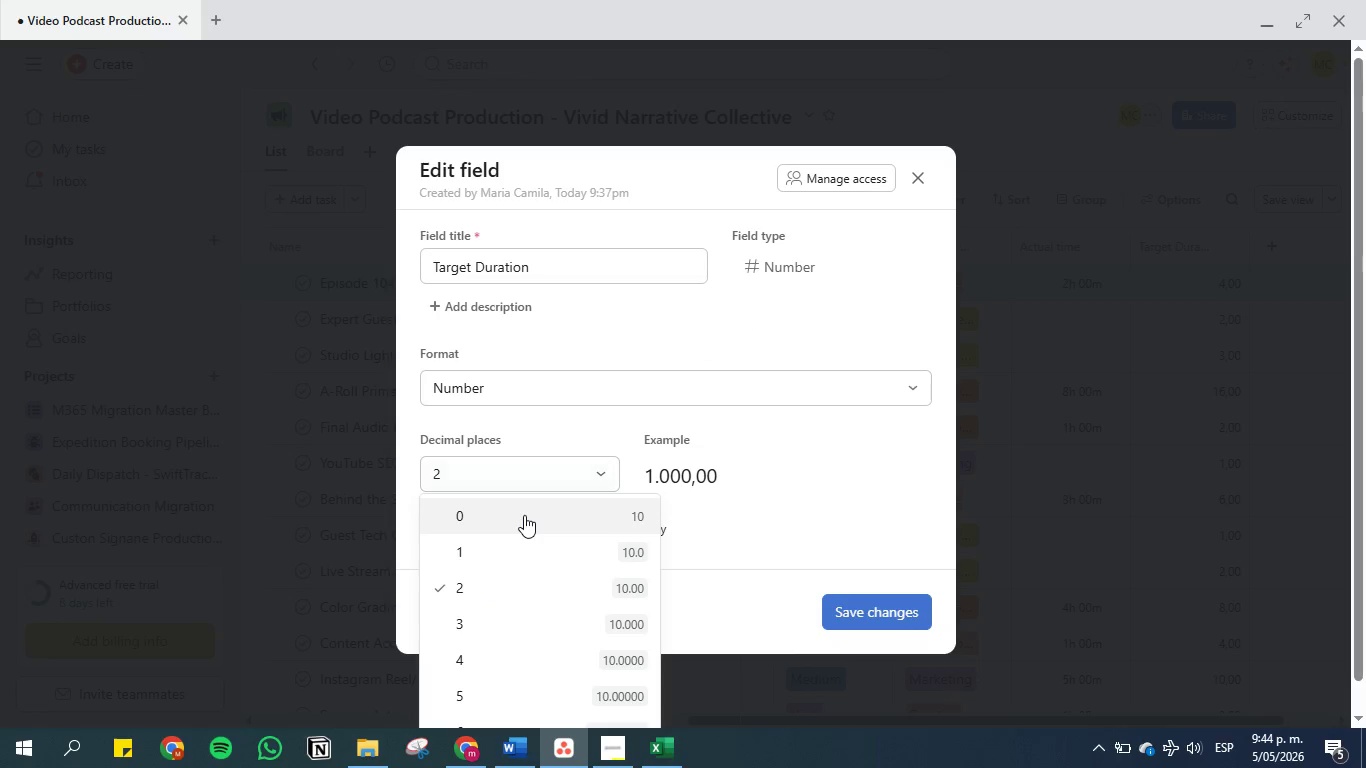 
left_click([524, 515])
 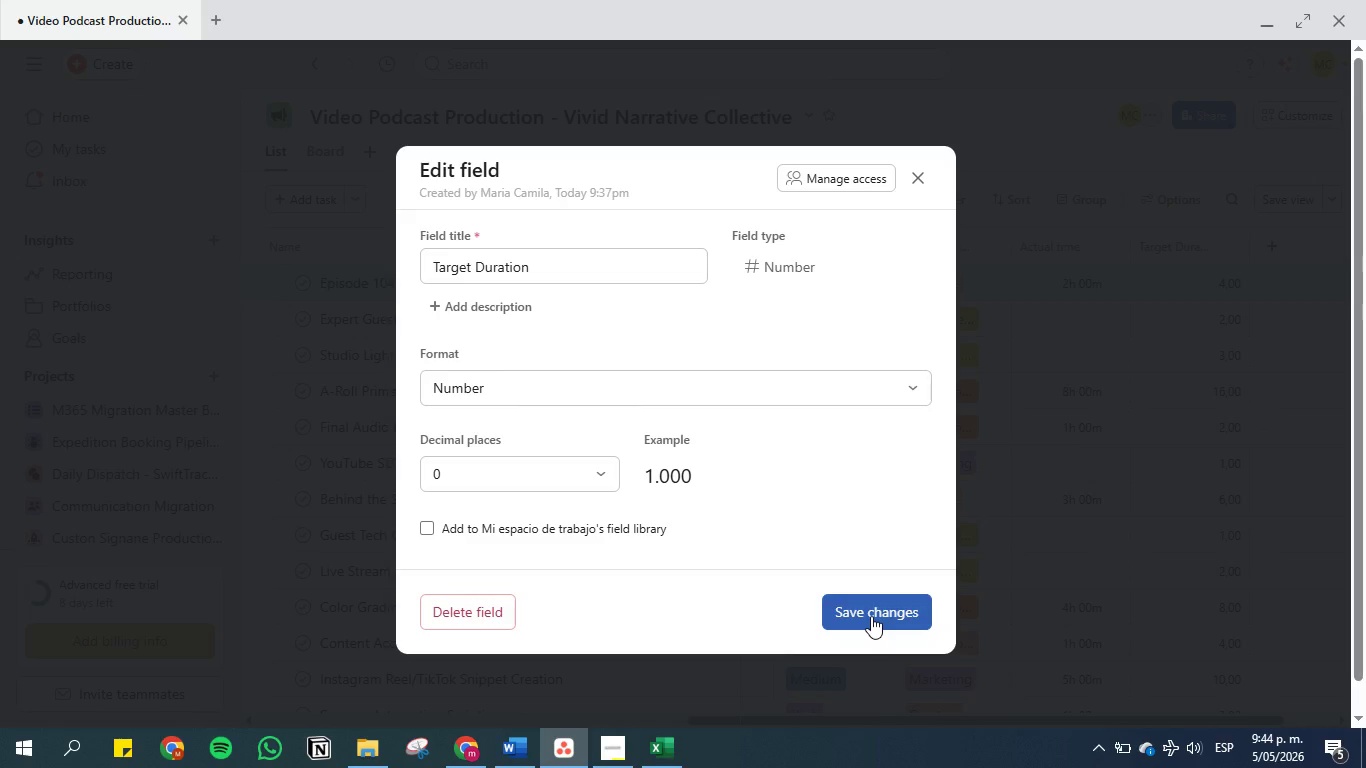 
left_click([871, 616])
 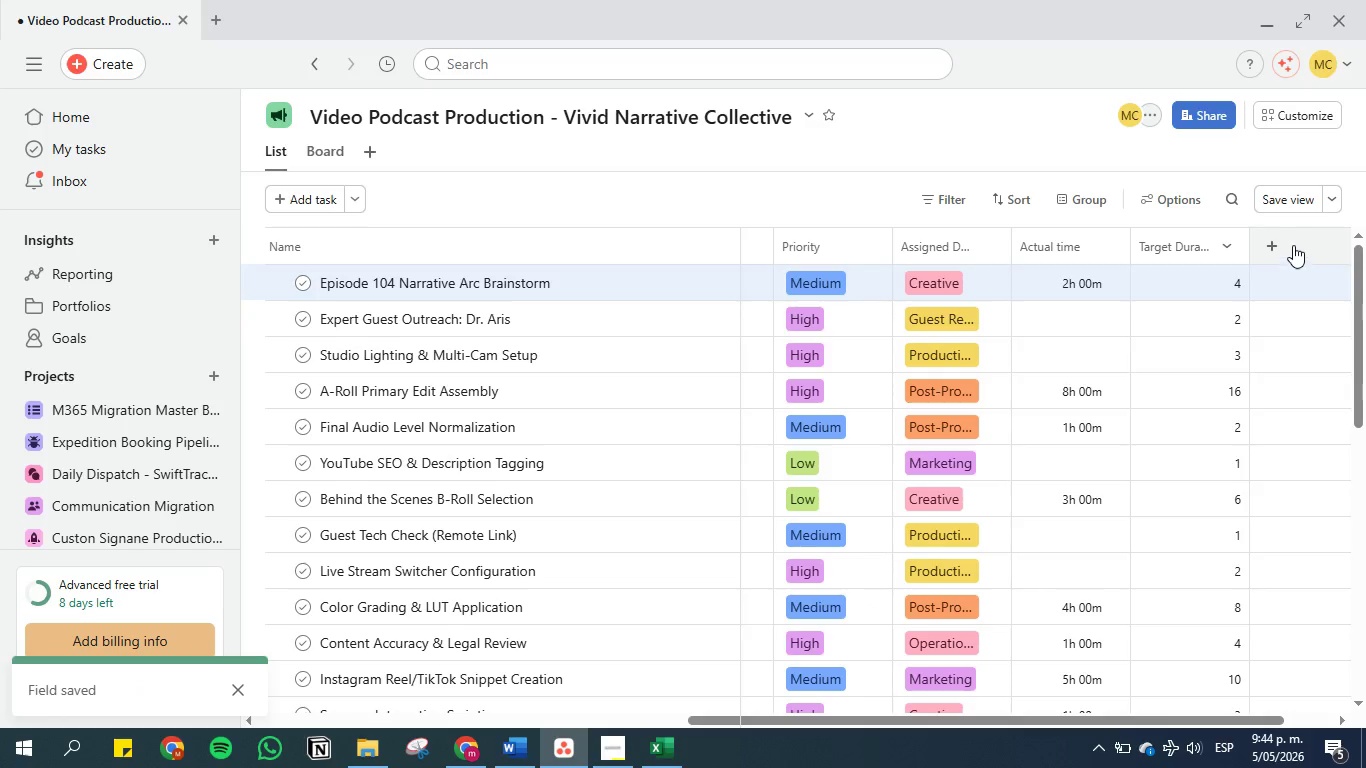 
mouse_move([1101, 247])
 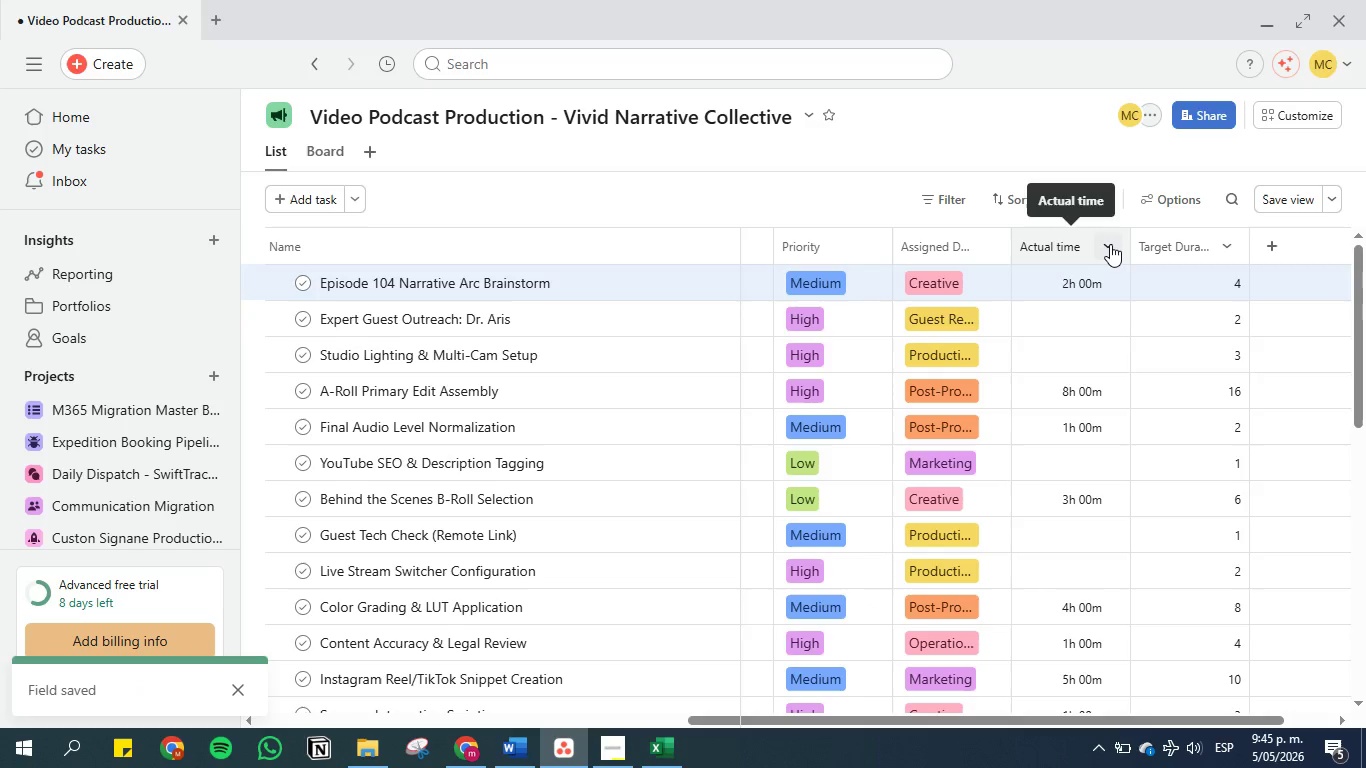 
left_click([1110, 244])
 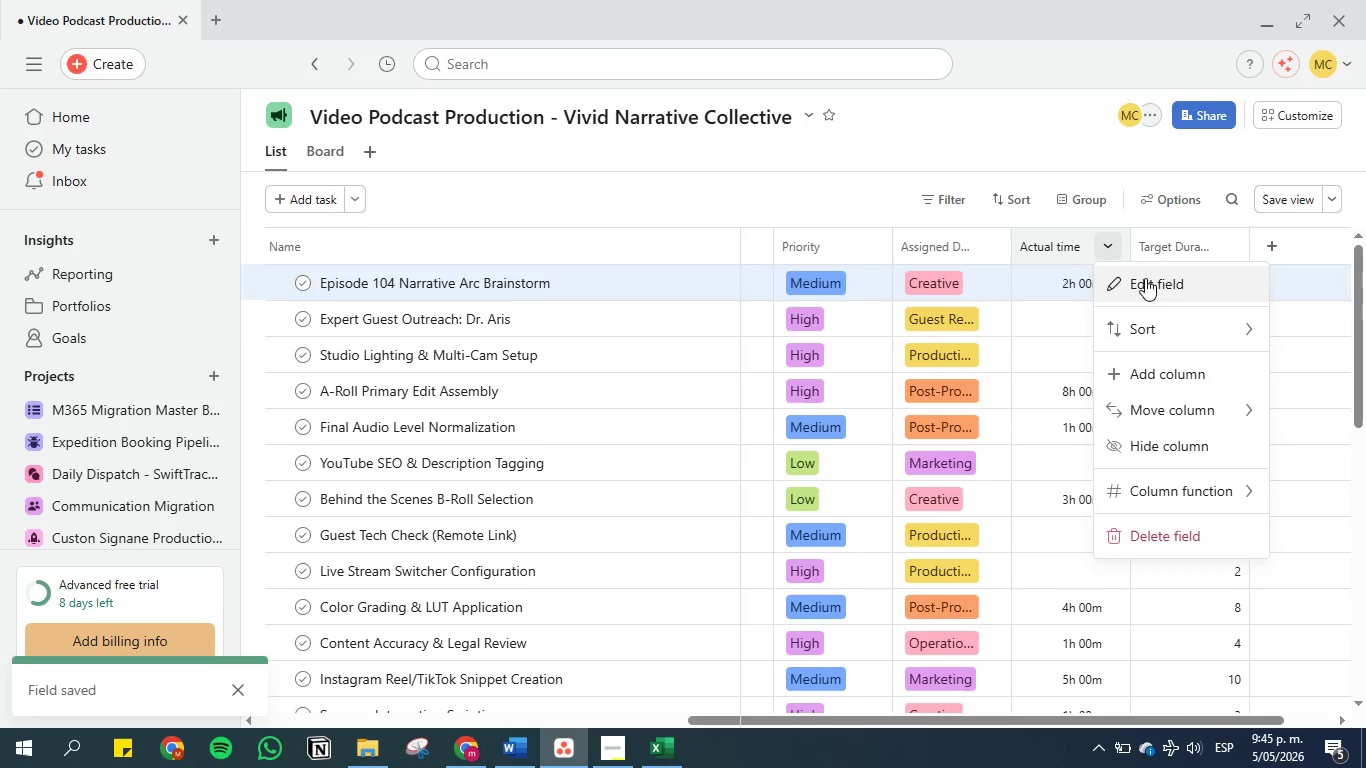 
left_click([1156, 288])
 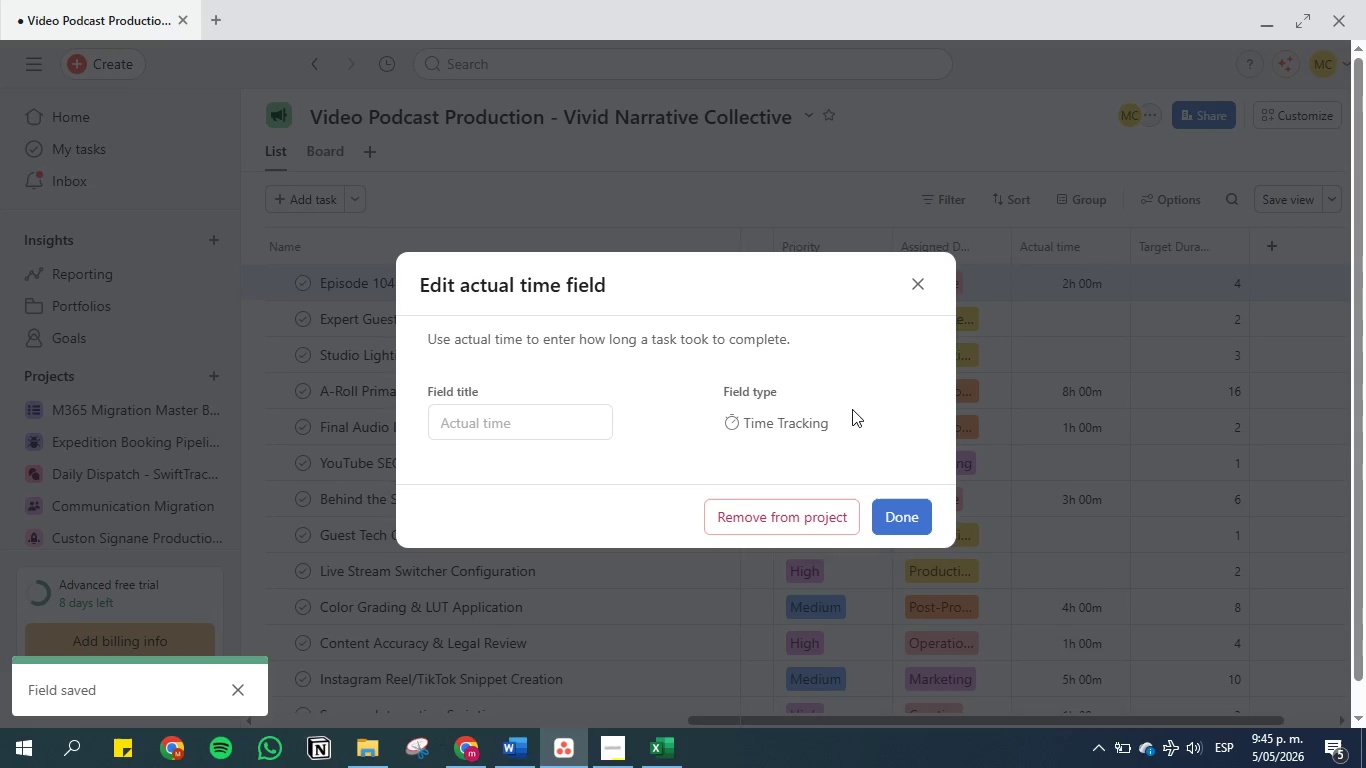 
left_click([810, 412])
 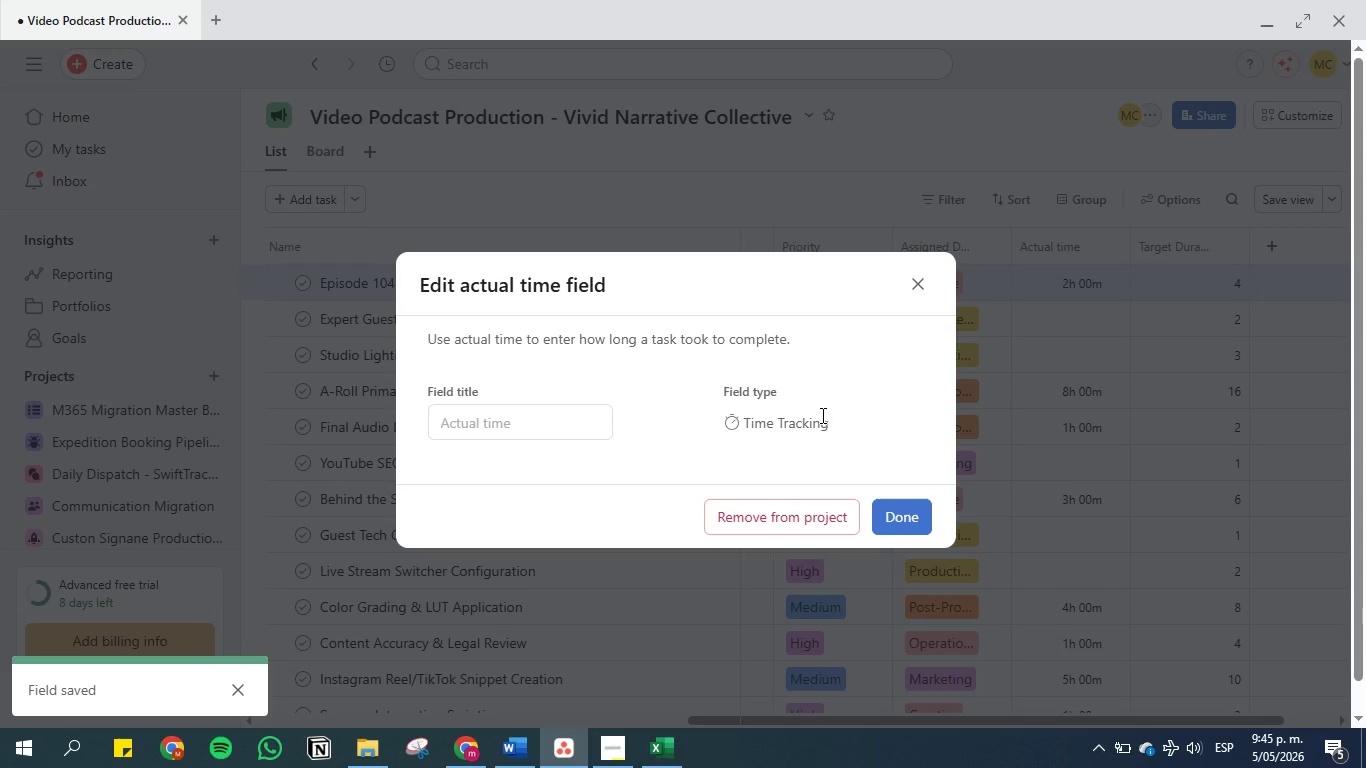 
triple_click([827, 416])
 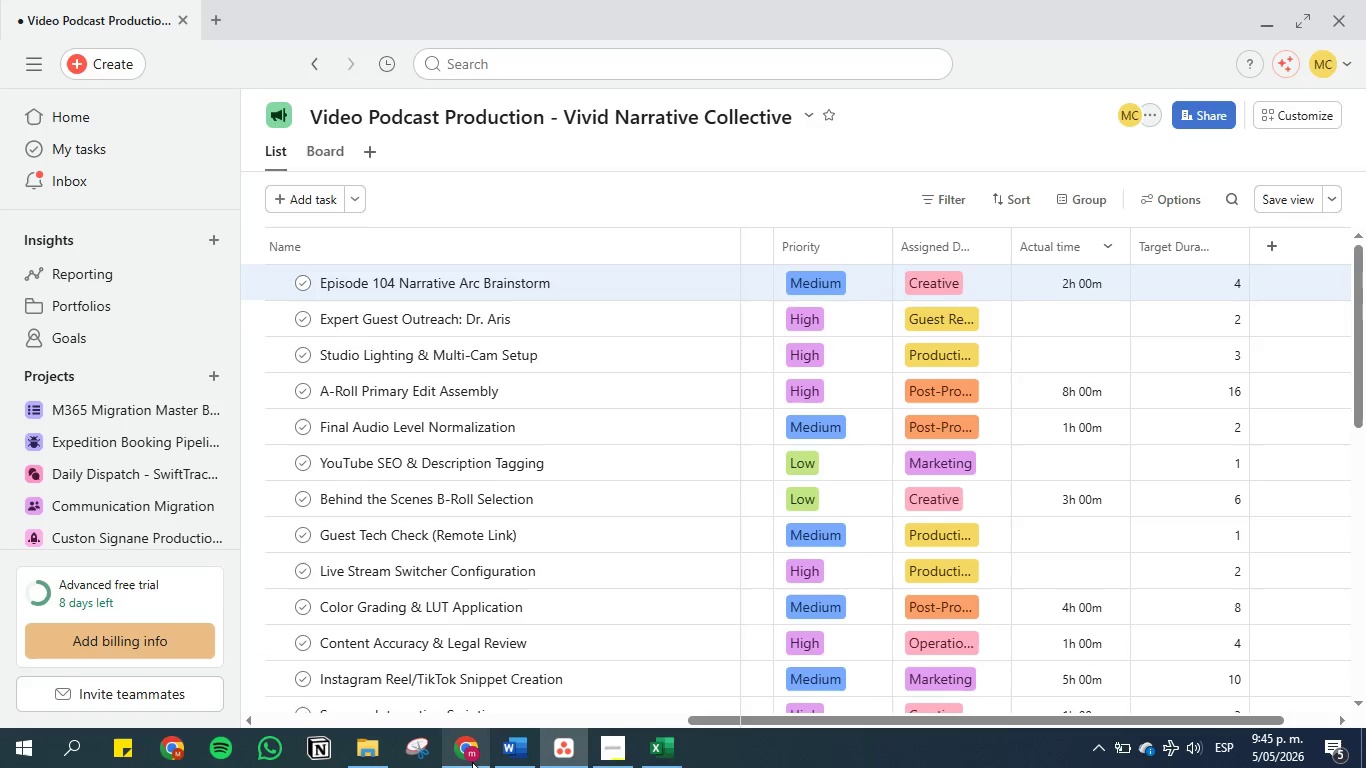 
left_click([511, 759])
 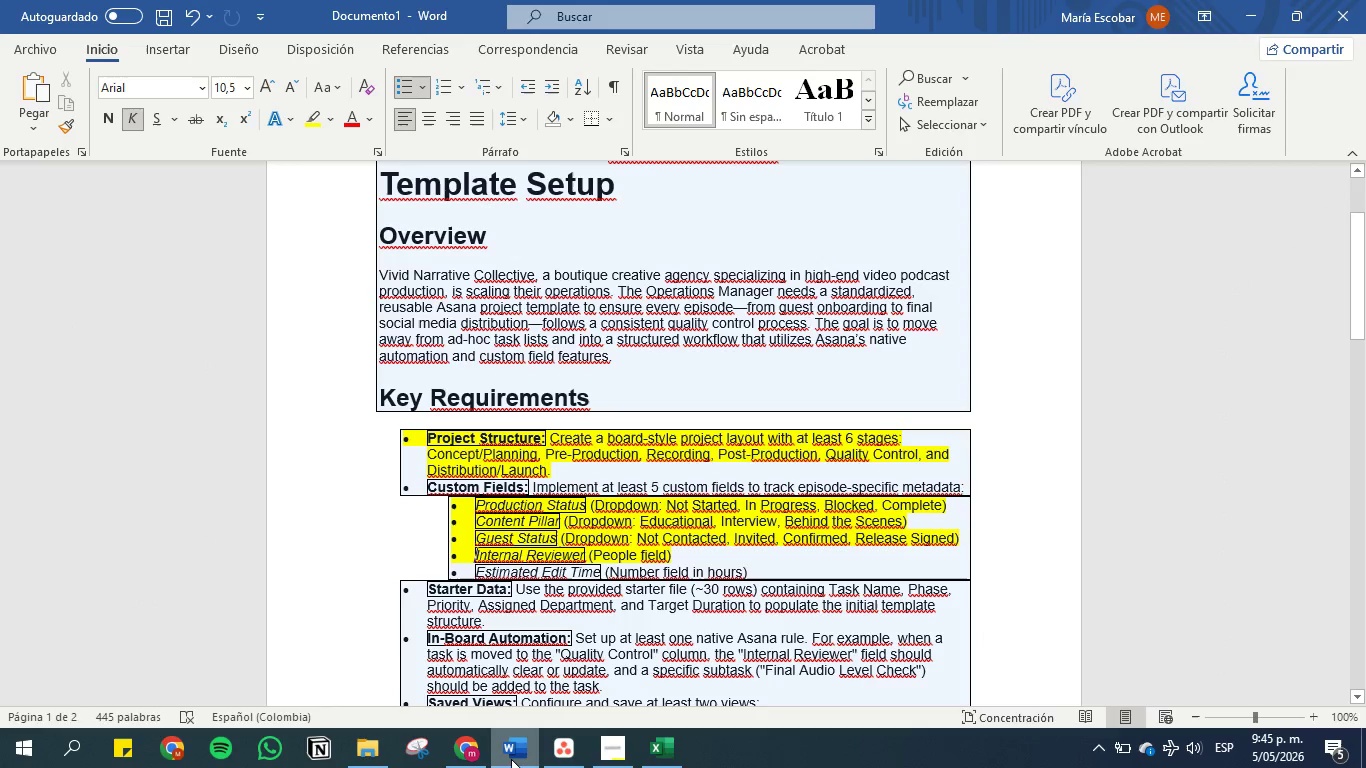 
wait(5.39)
 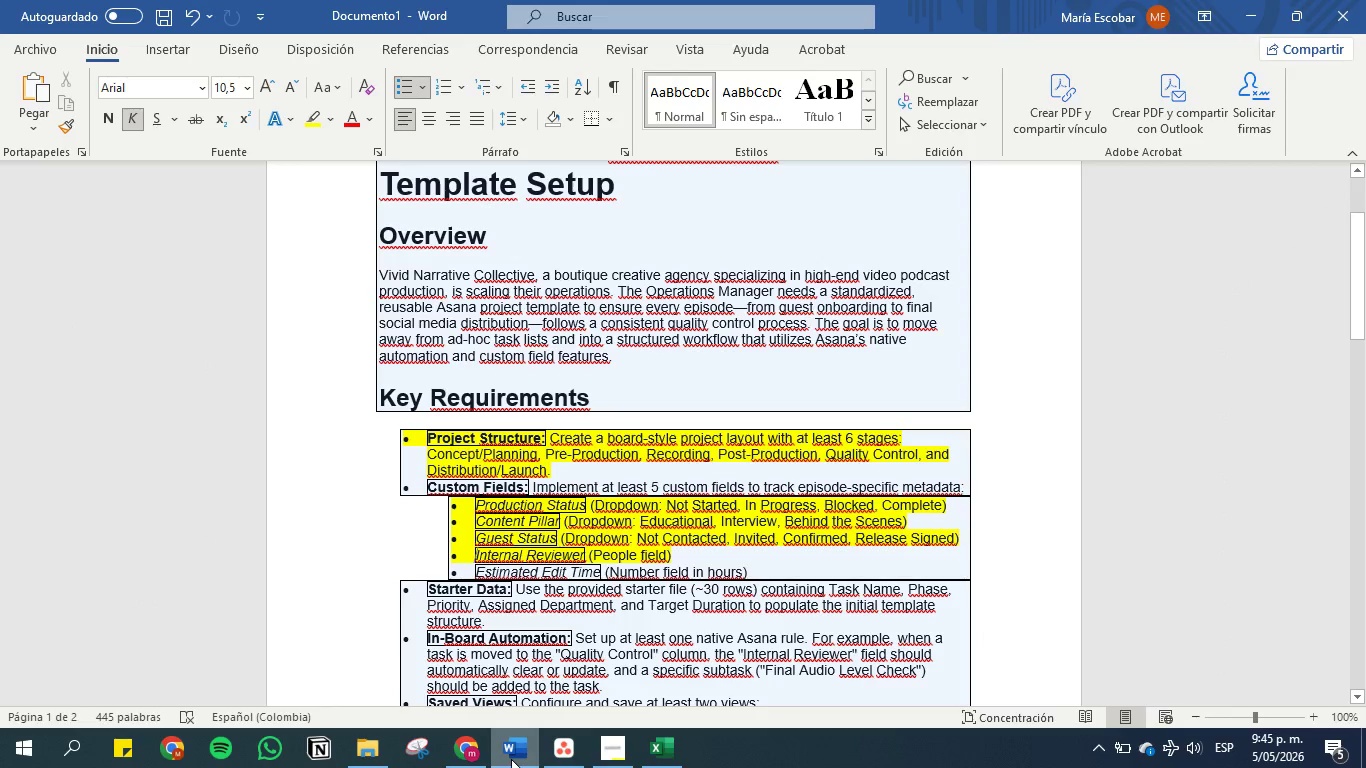 
left_click([652, 761])
 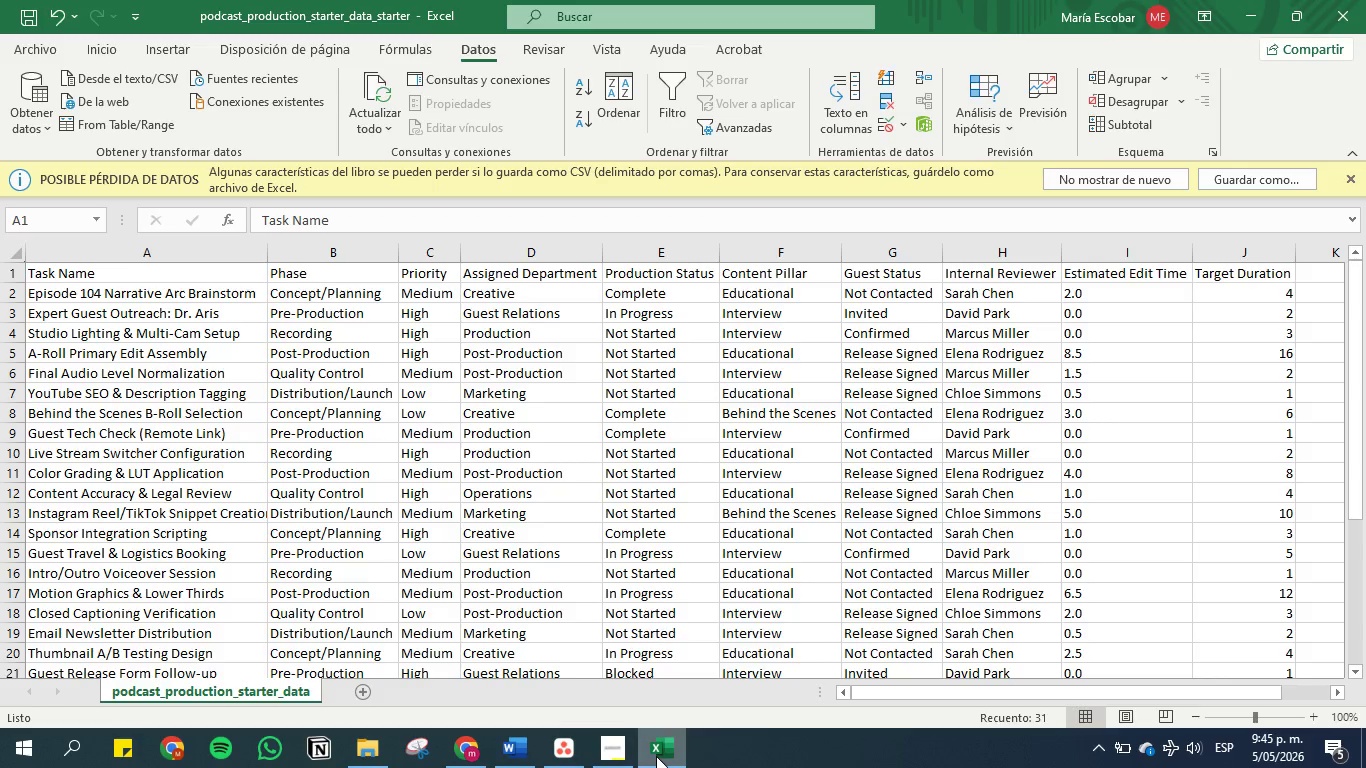 
left_click([656, 756])
 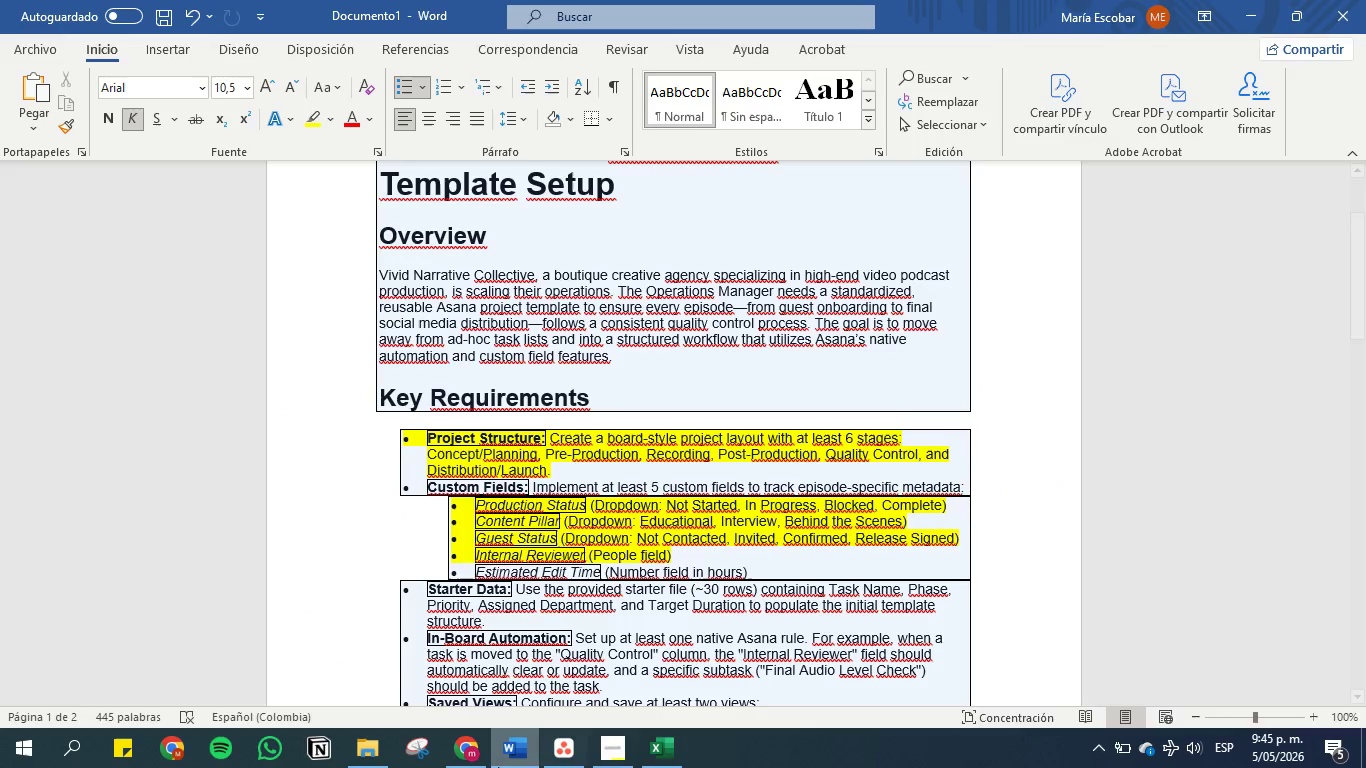 
left_click([458, 750])
 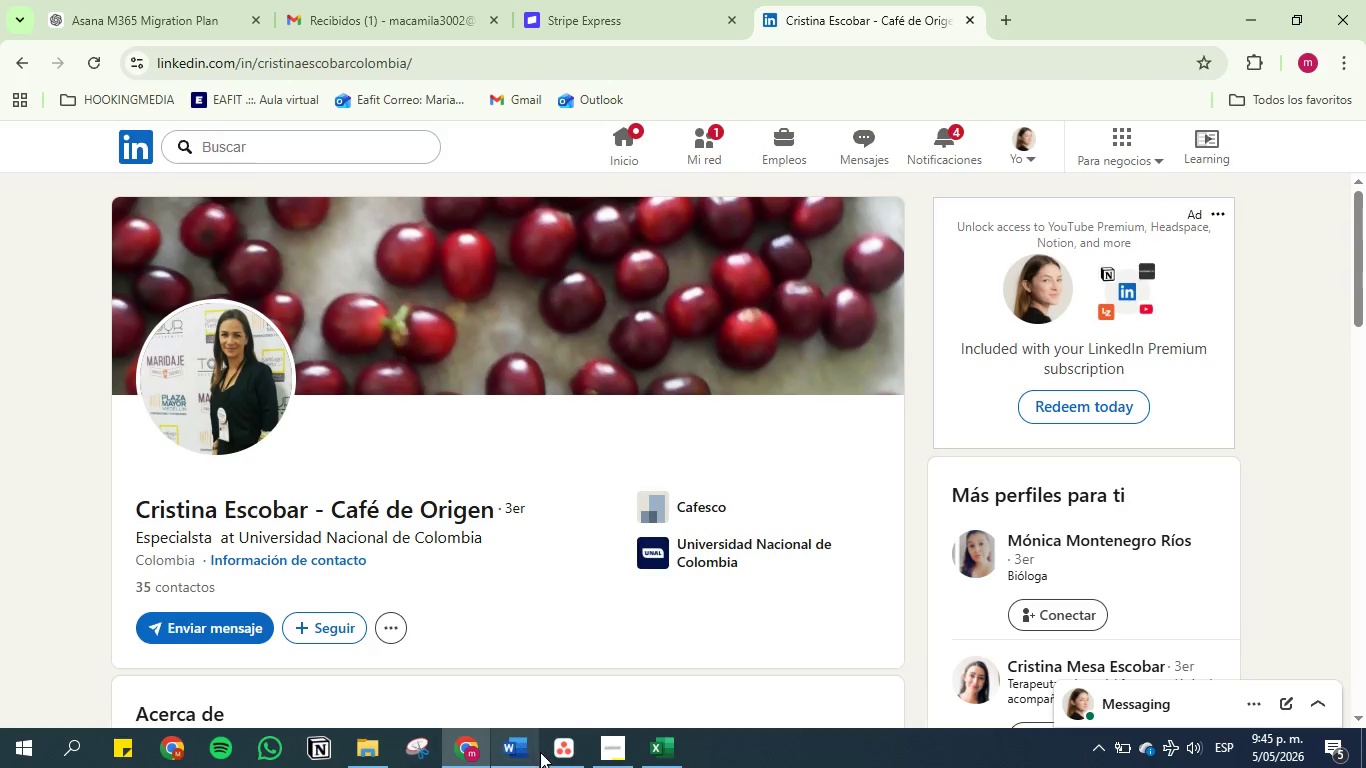 
left_click([576, 750])
 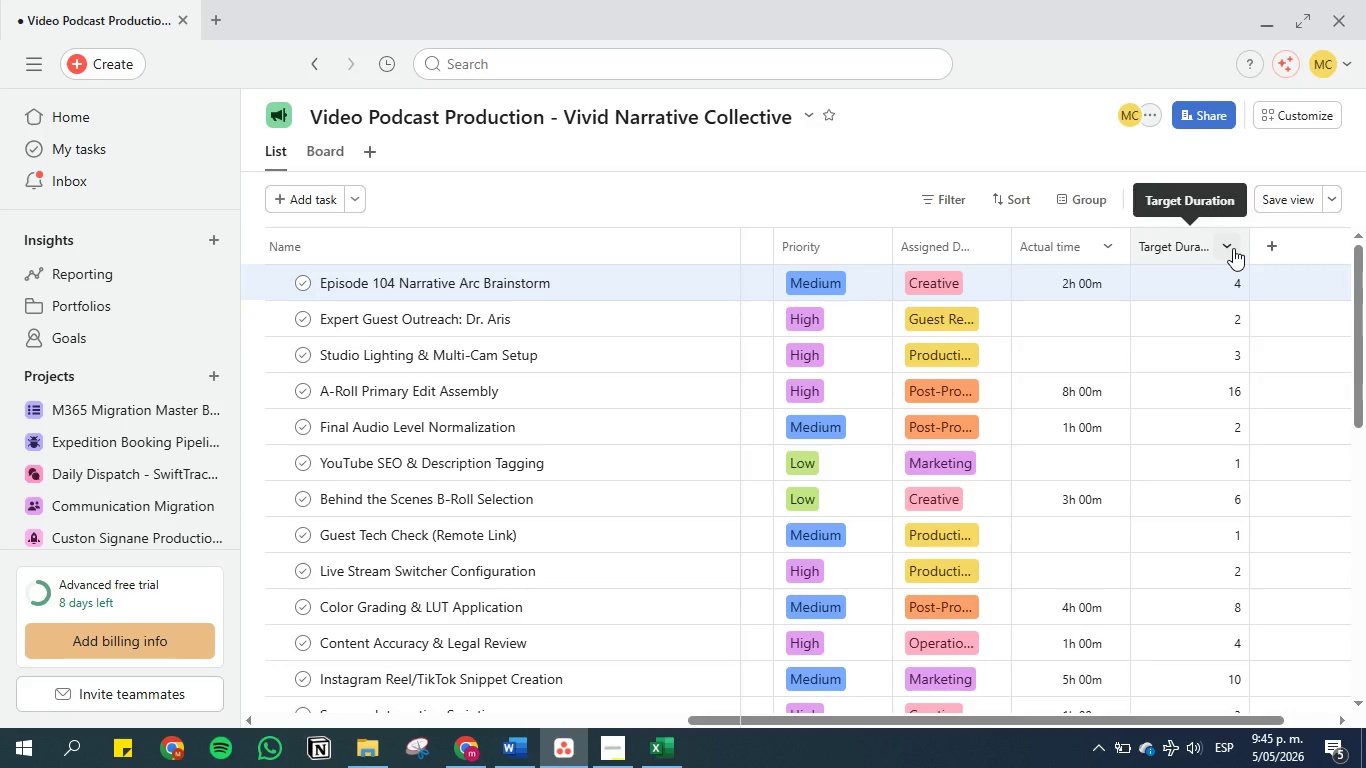 
wait(6.73)
 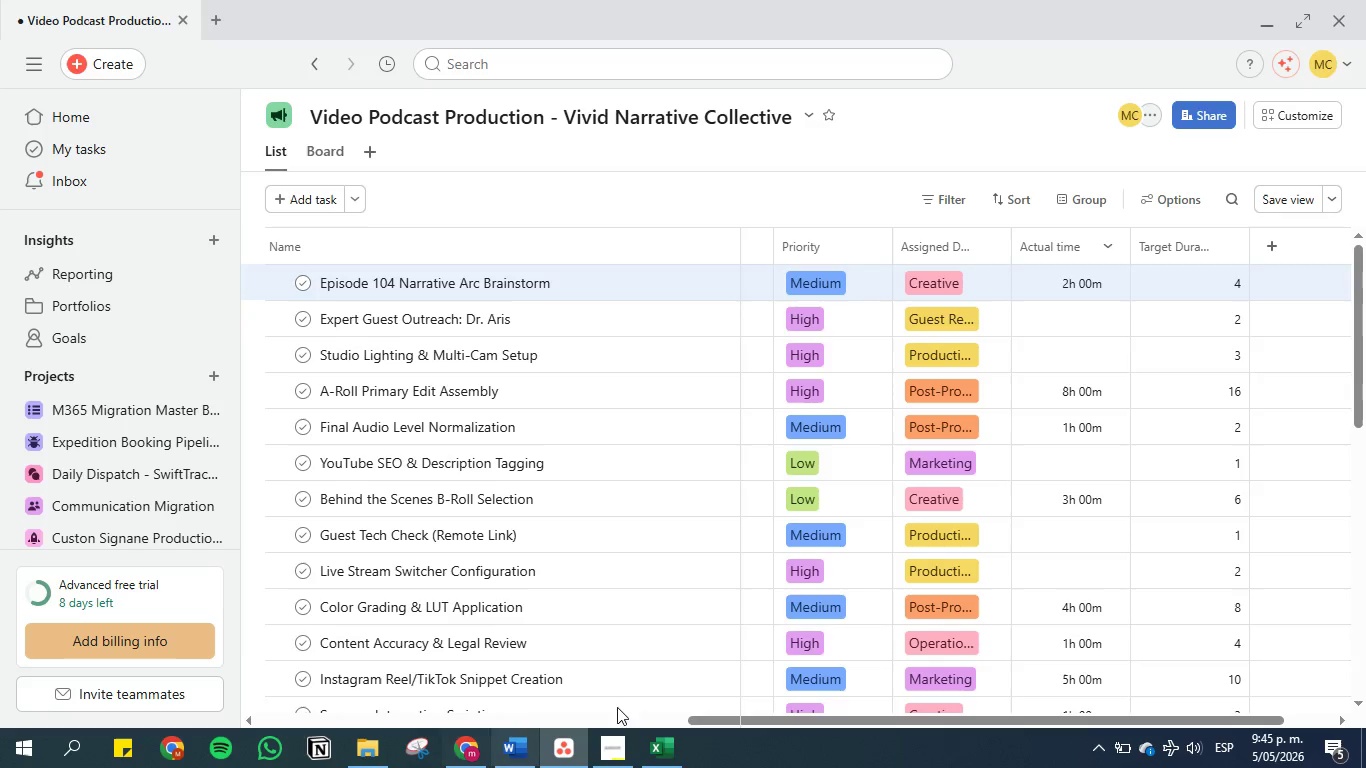 
left_click([1233, 248])
 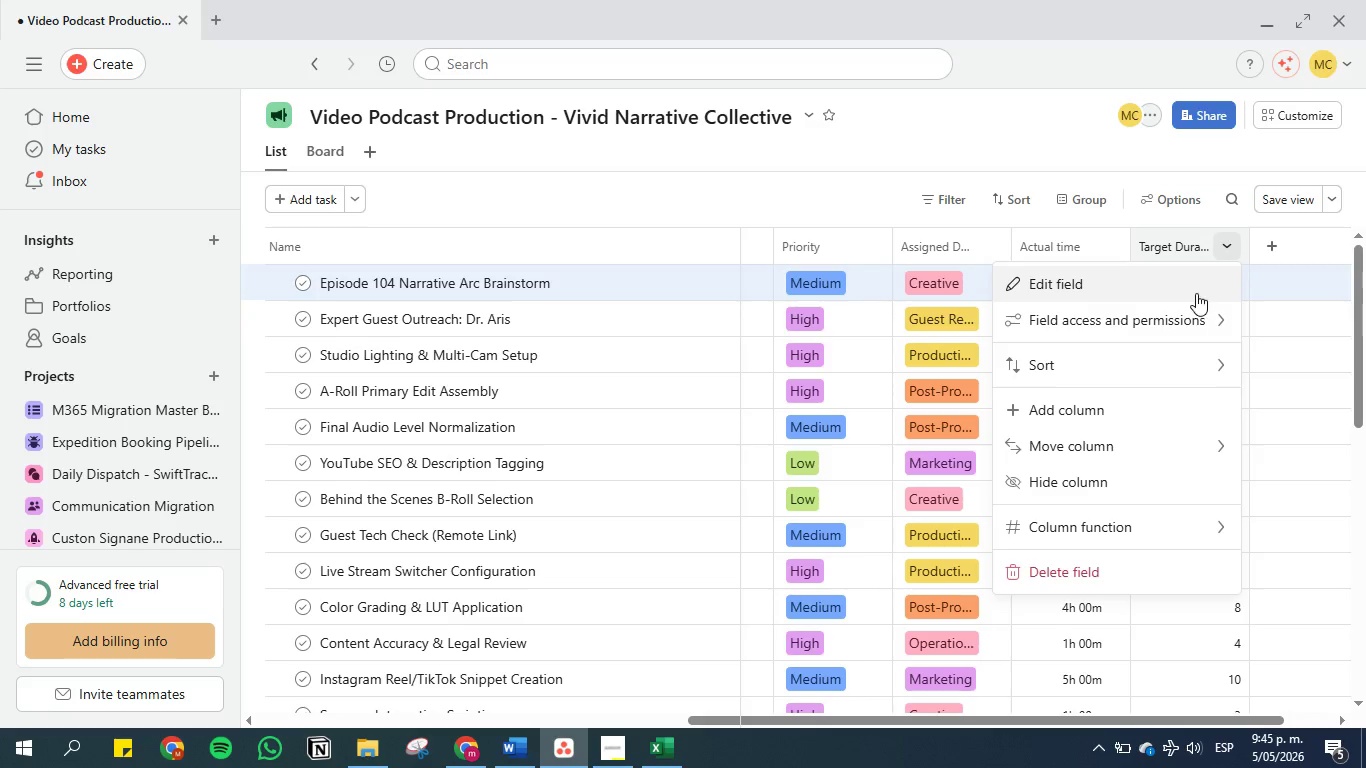 
left_click([1189, 289])
 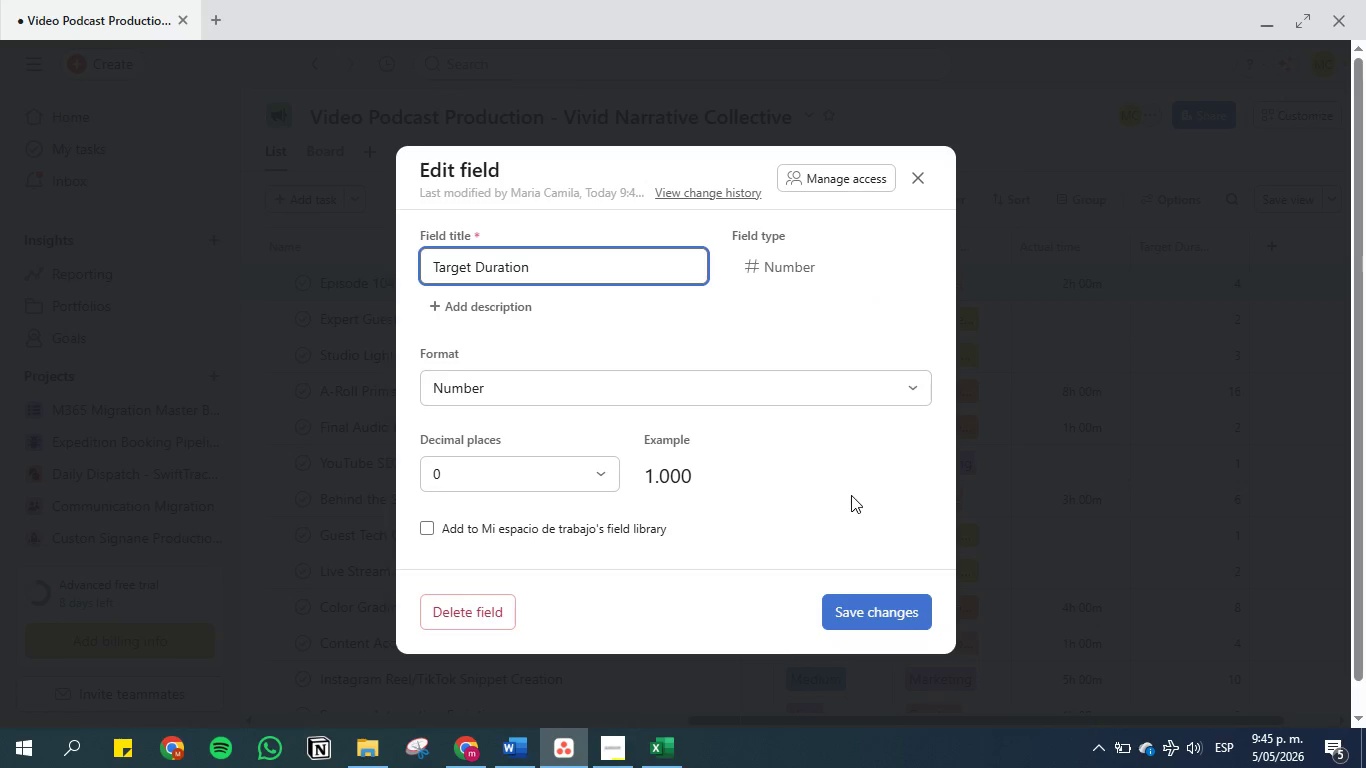 
wait(7.95)
 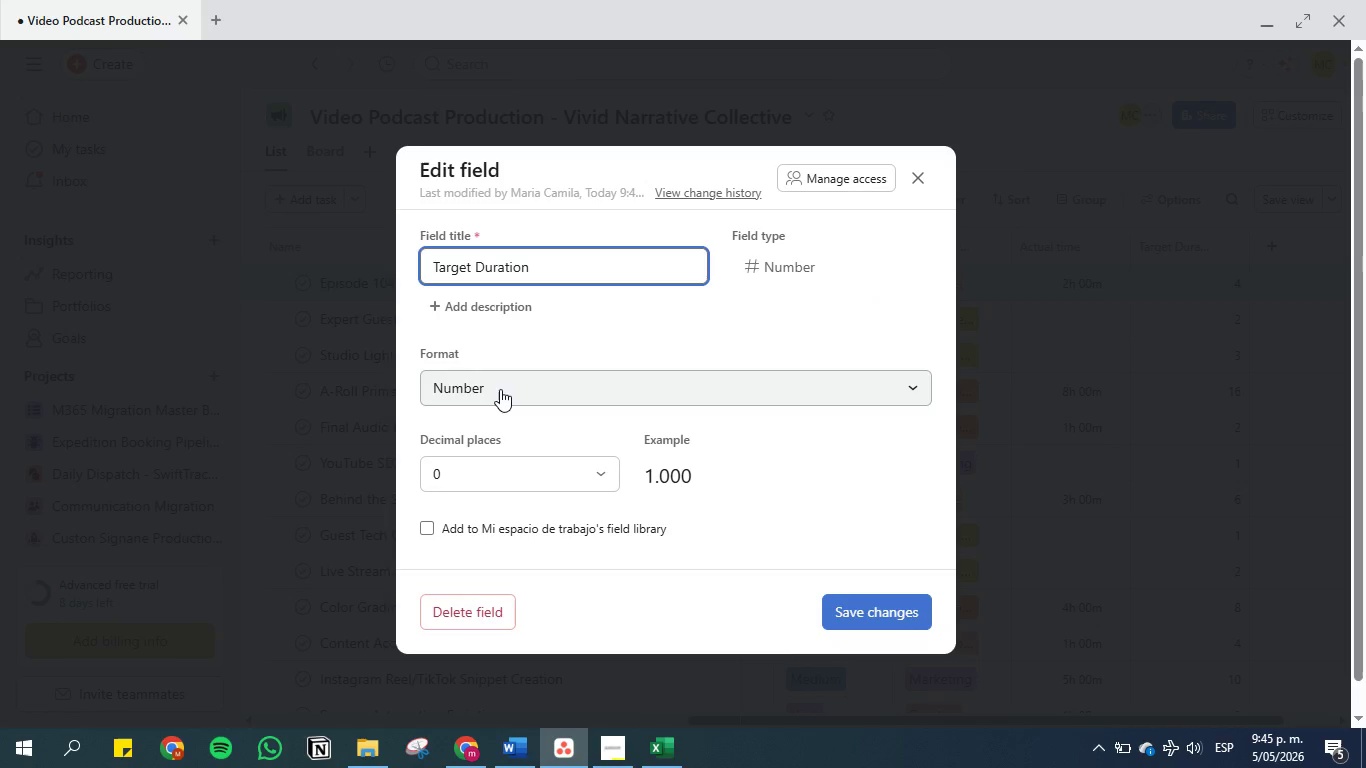 
left_click([915, 183])
 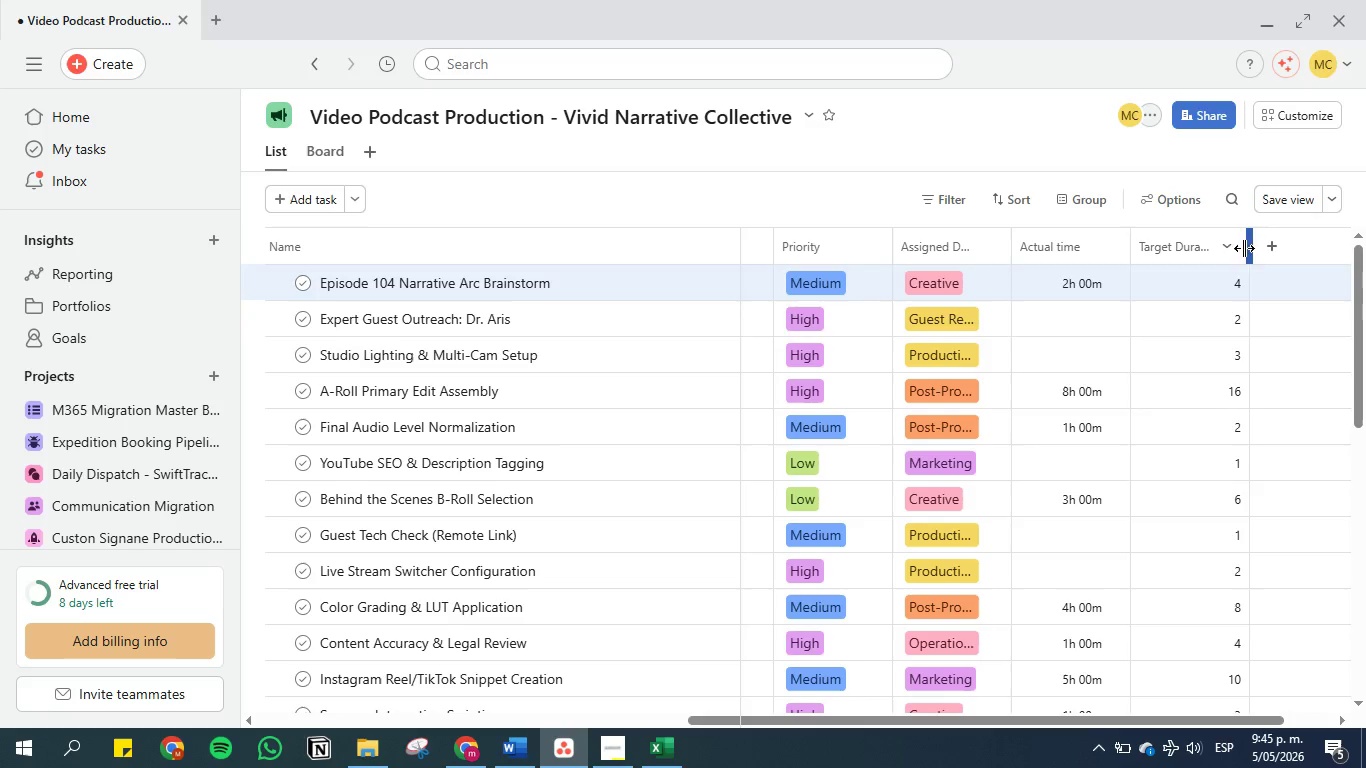 
left_click([1268, 199])
 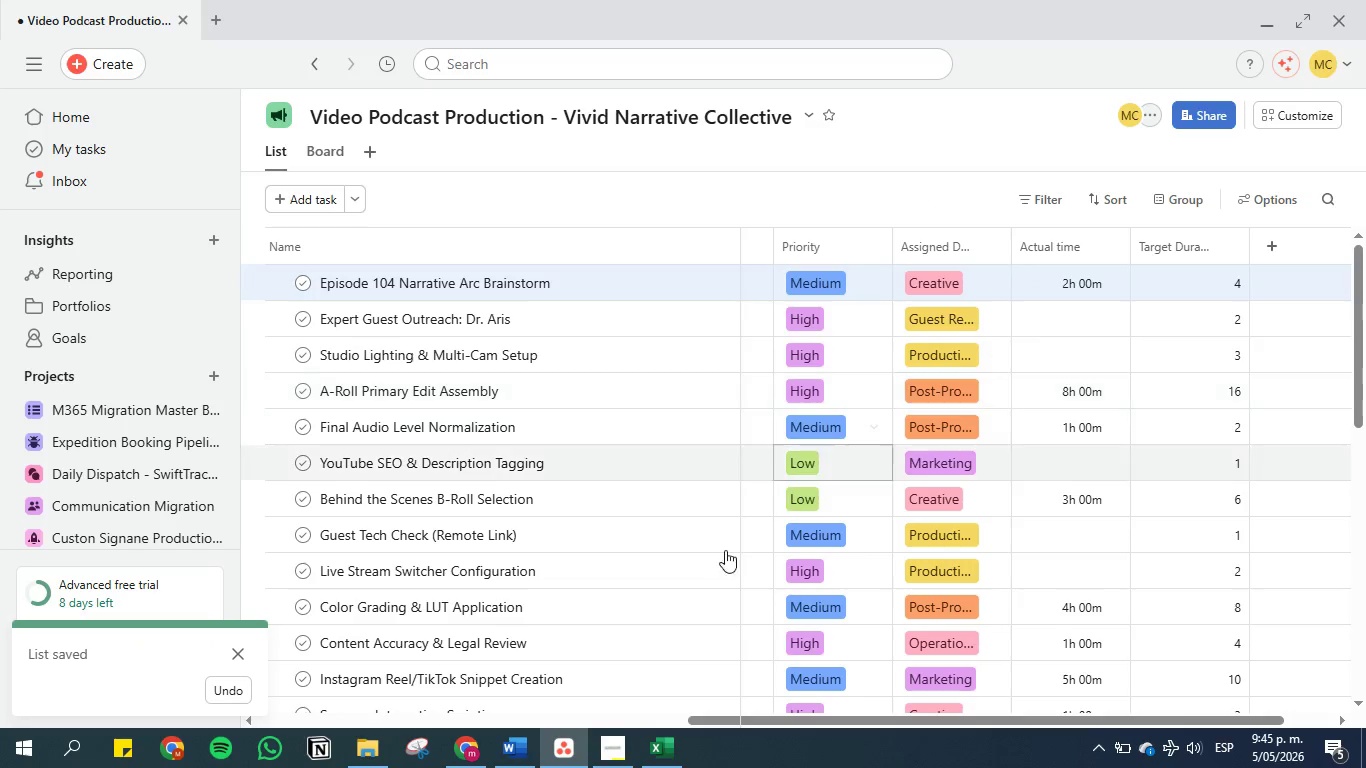 
left_click([611, 751])
 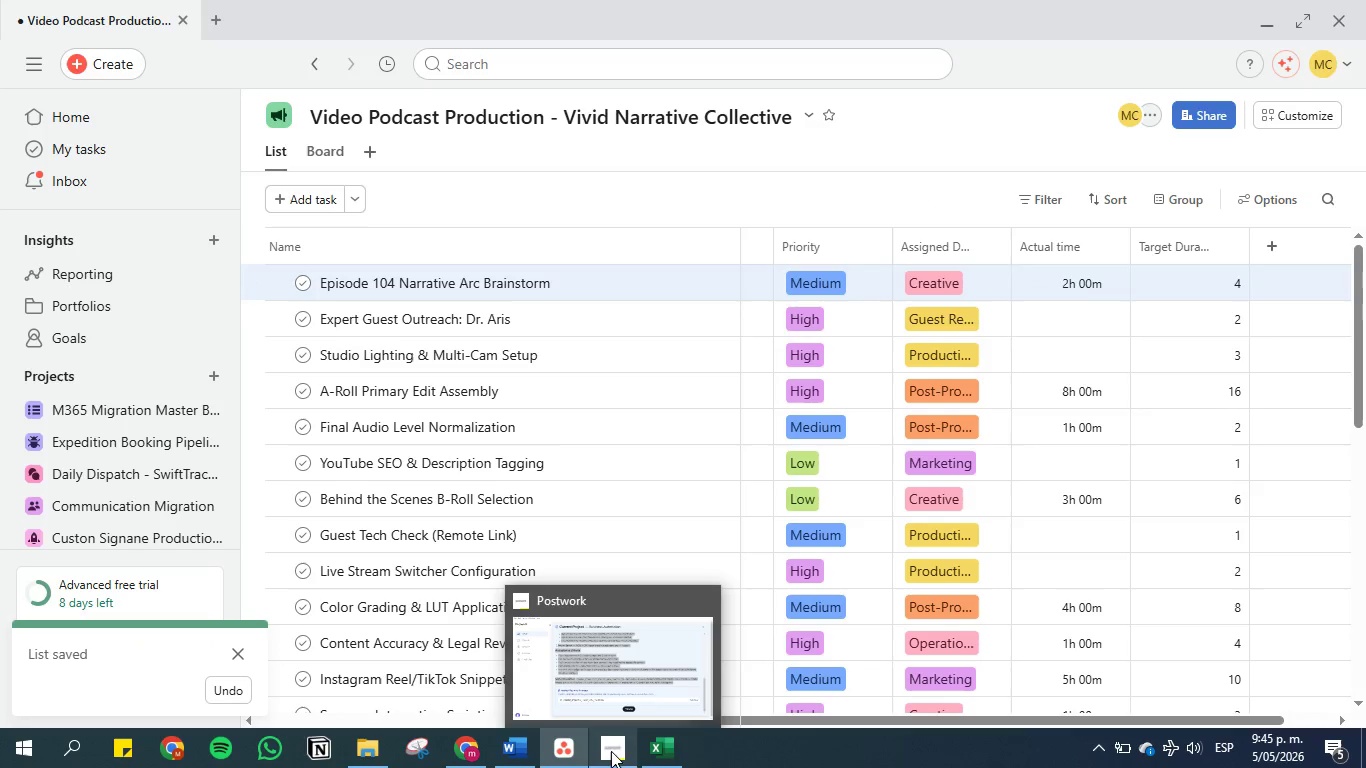 
left_click([654, 752])
 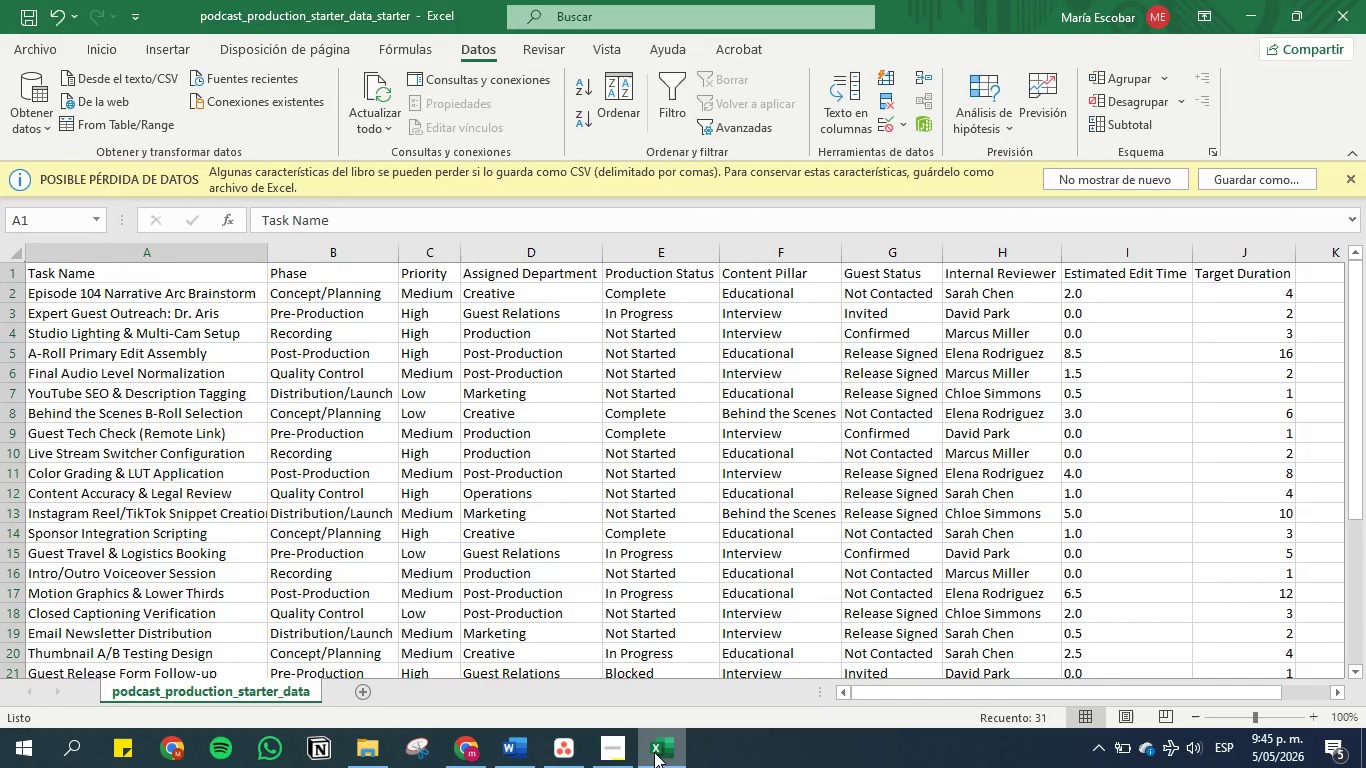 
left_click([654, 752])
 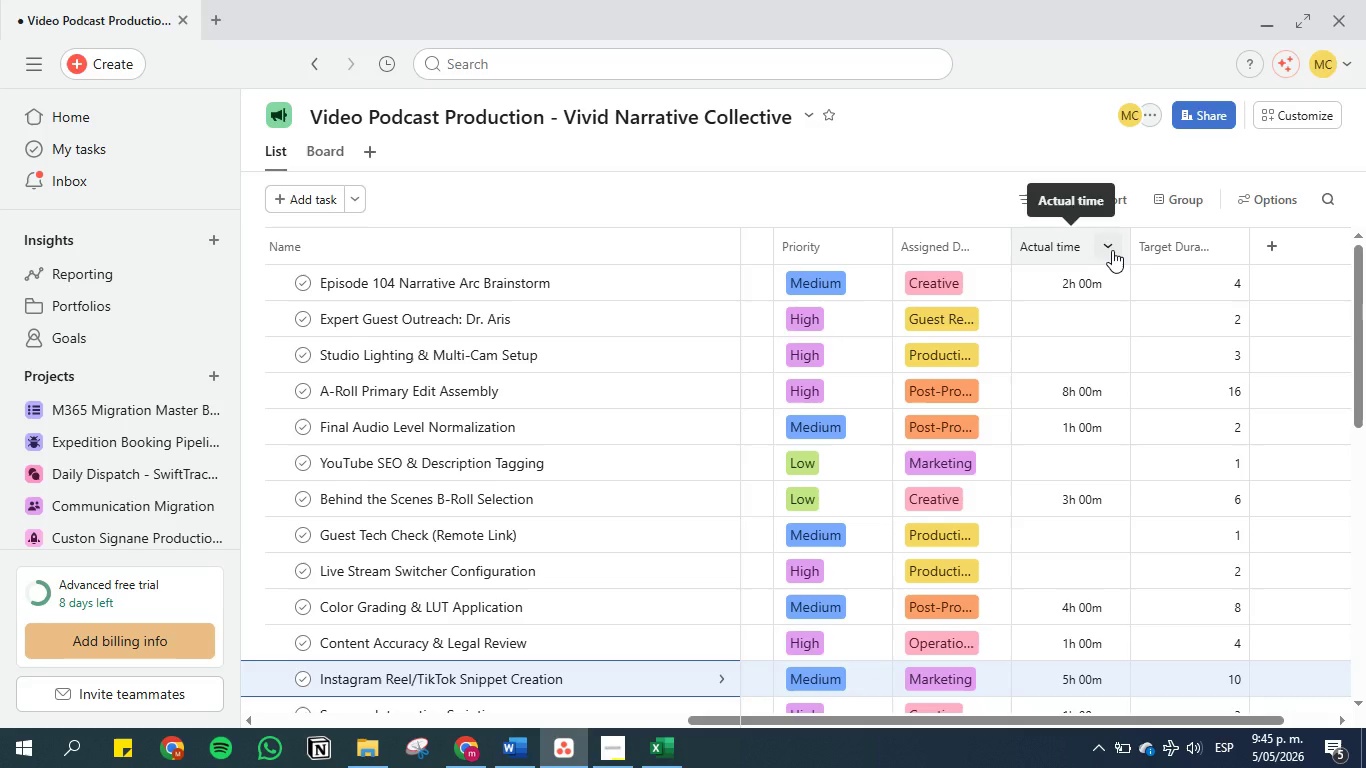 
wait(7.08)
 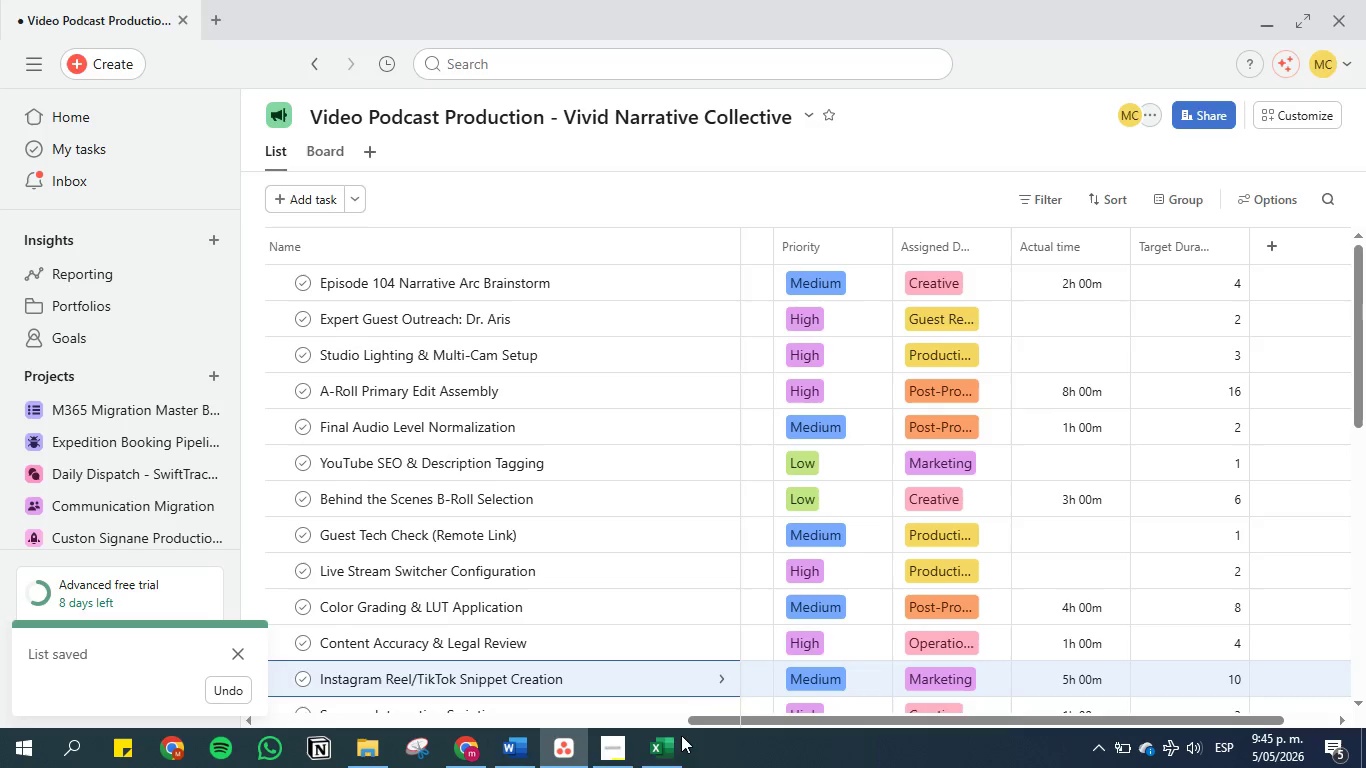 
left_click([1278, 251])
 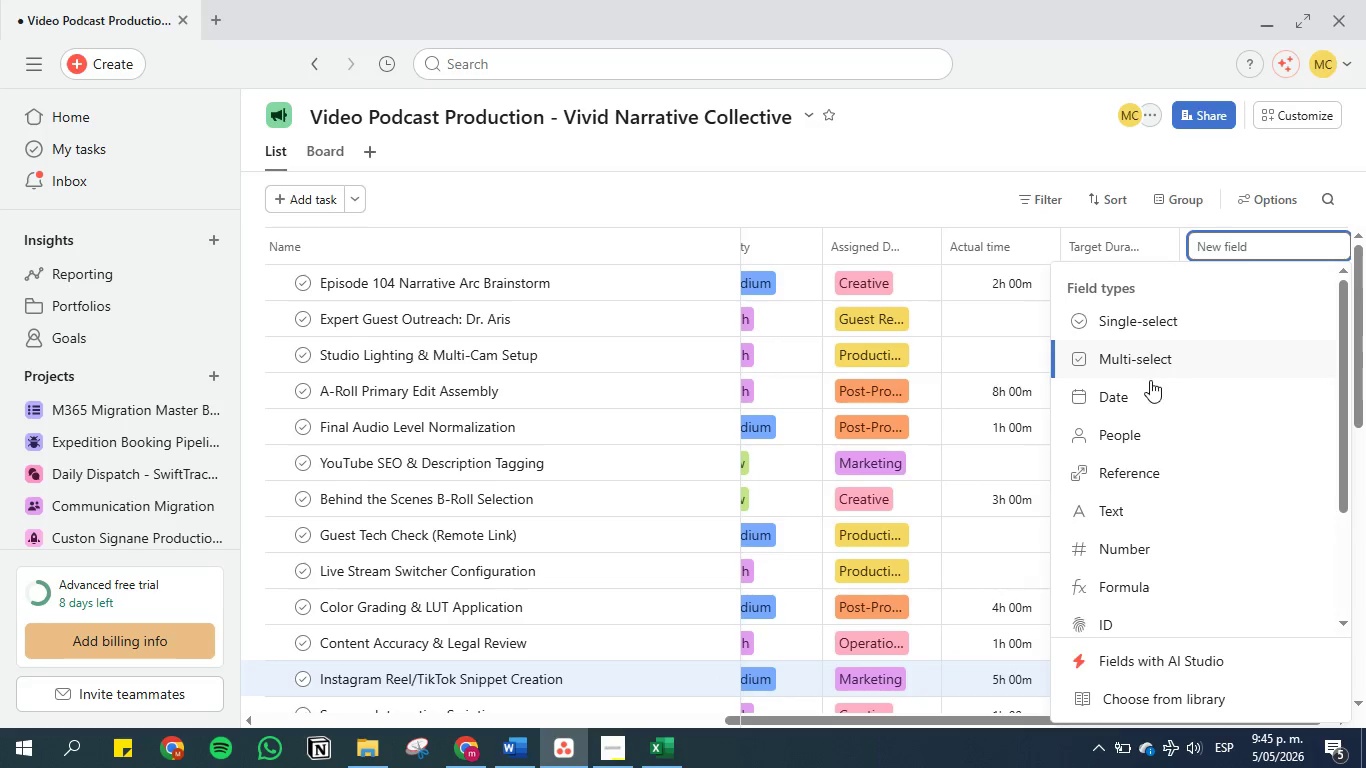 
scroll: coordinate [1149, 451], scroll_direction: down, amount: 1.0
 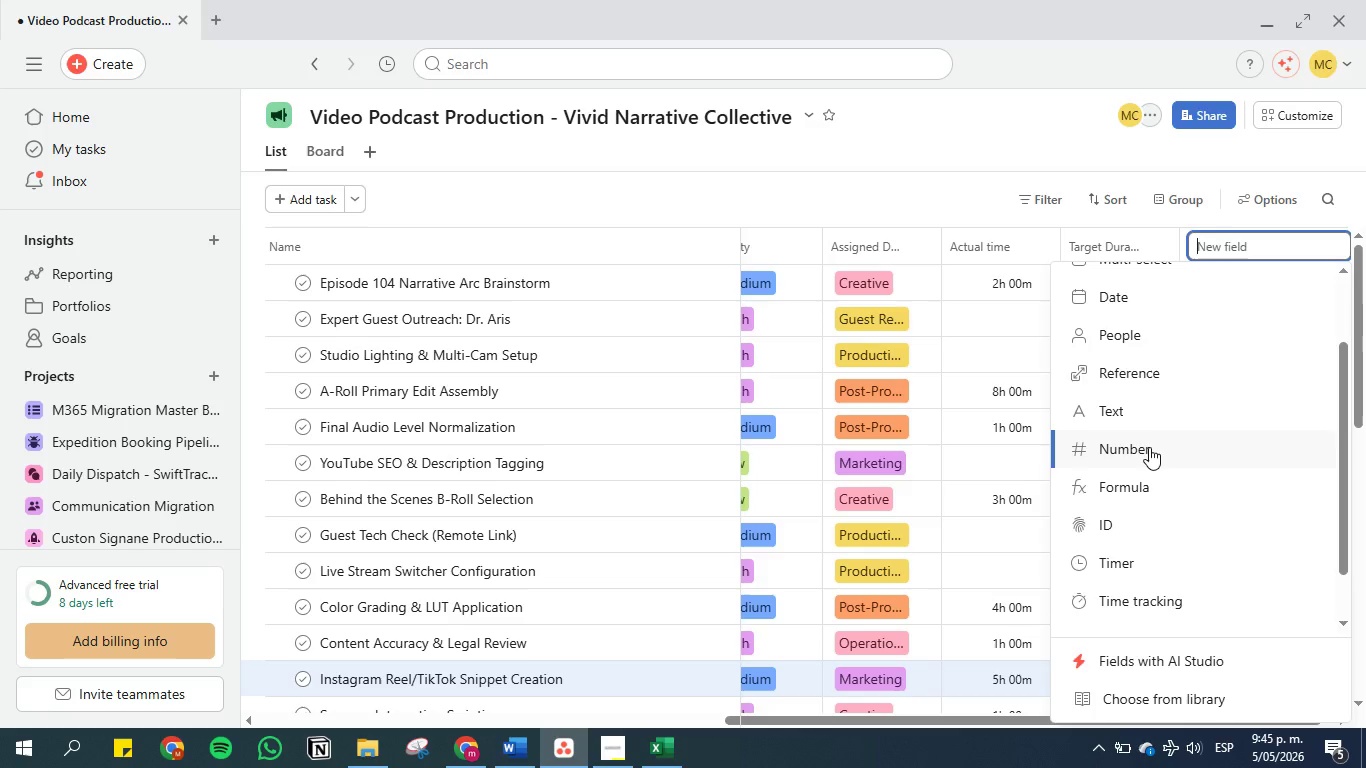 
left_click([1149, 447])
 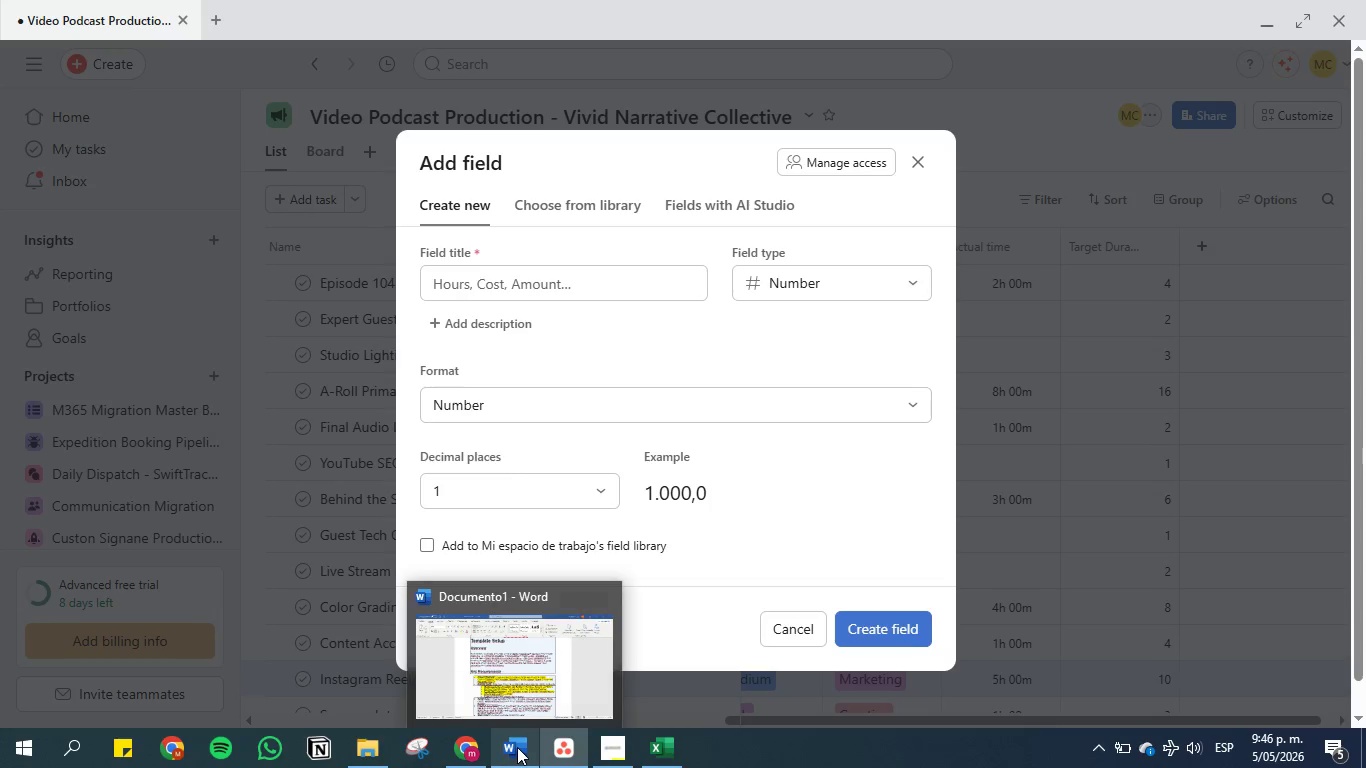 
left_click([517, 747])
 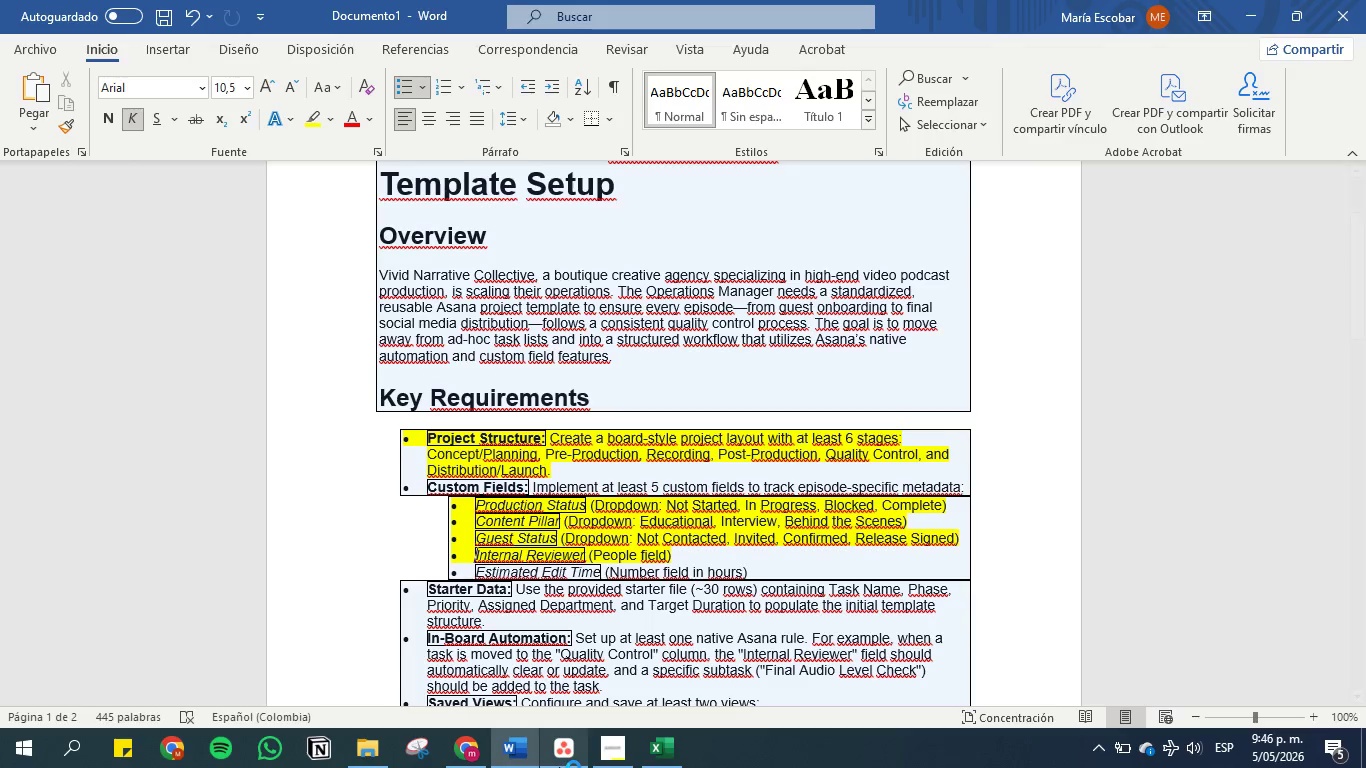 
left_click([657, 760])
 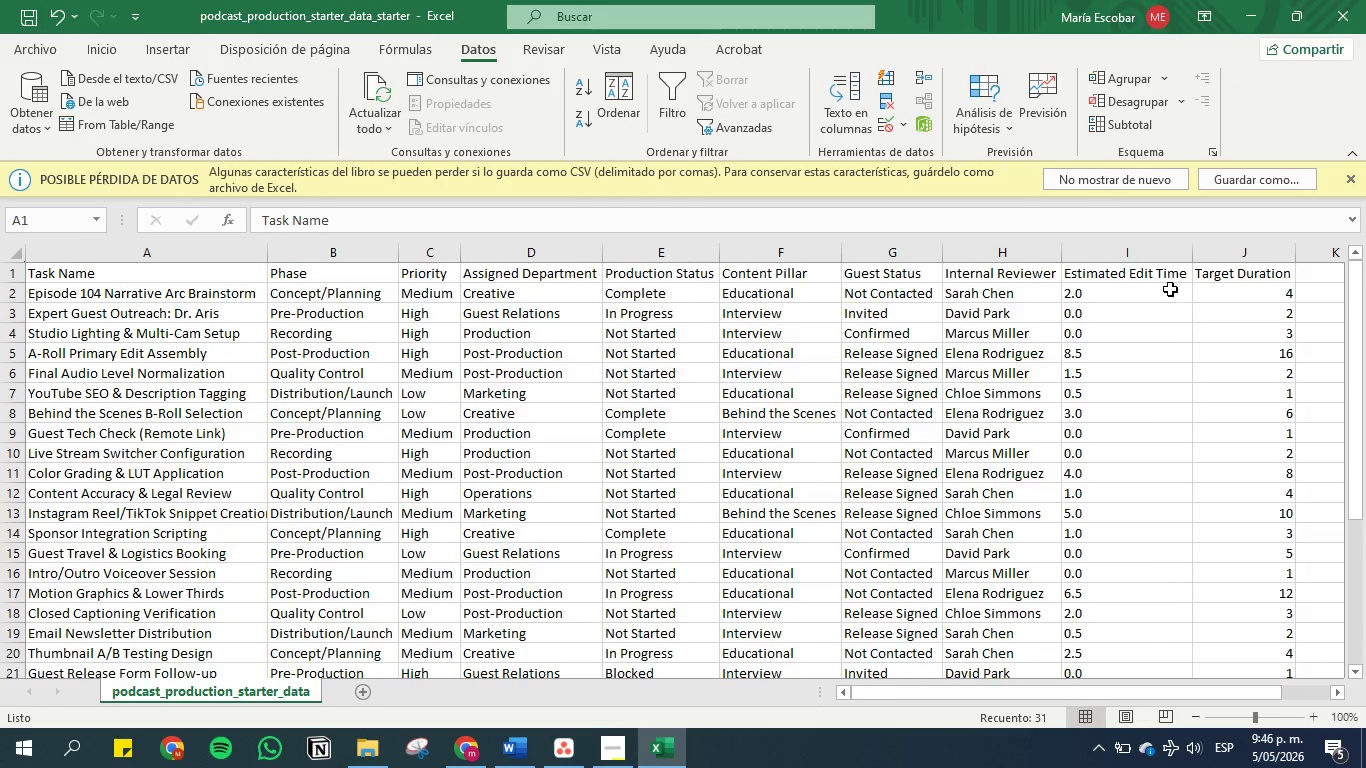 
left_click([1158, 276])
 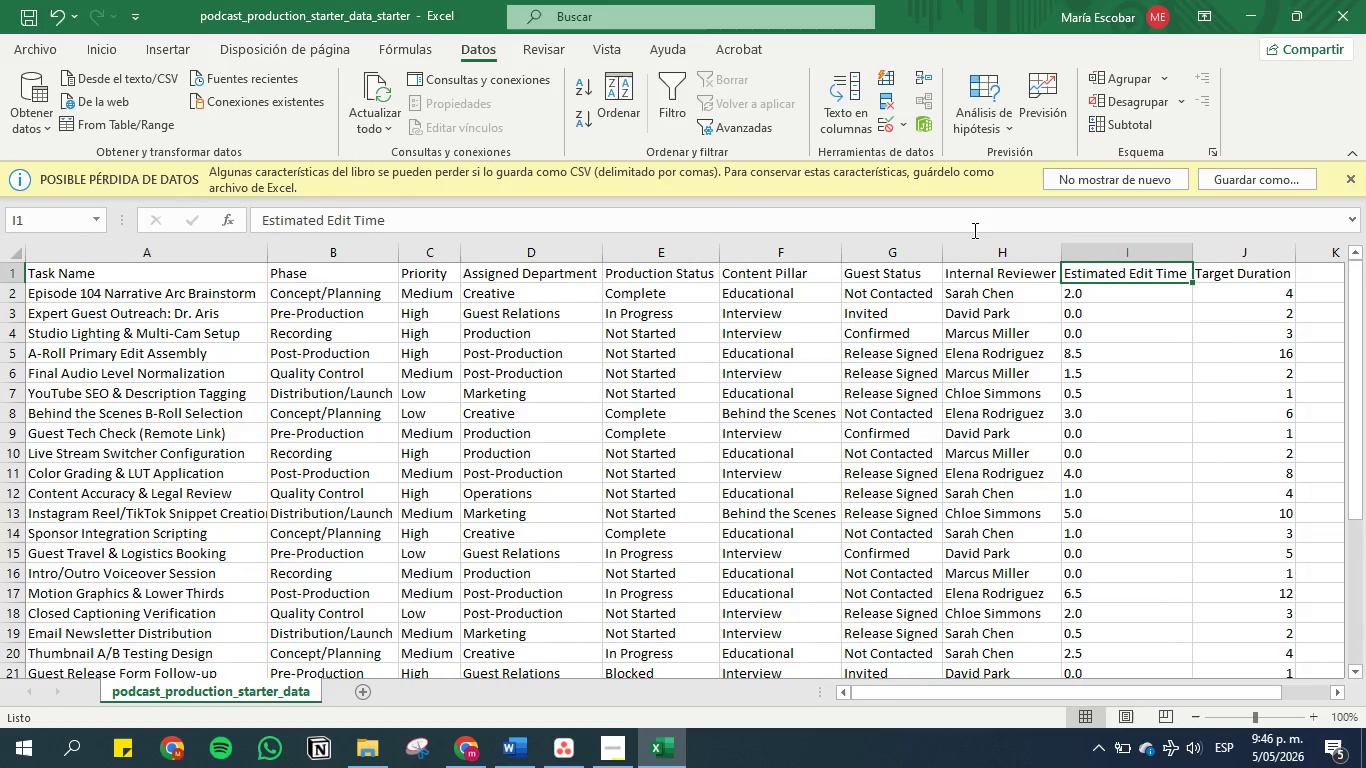 
double_click([973, 230])
 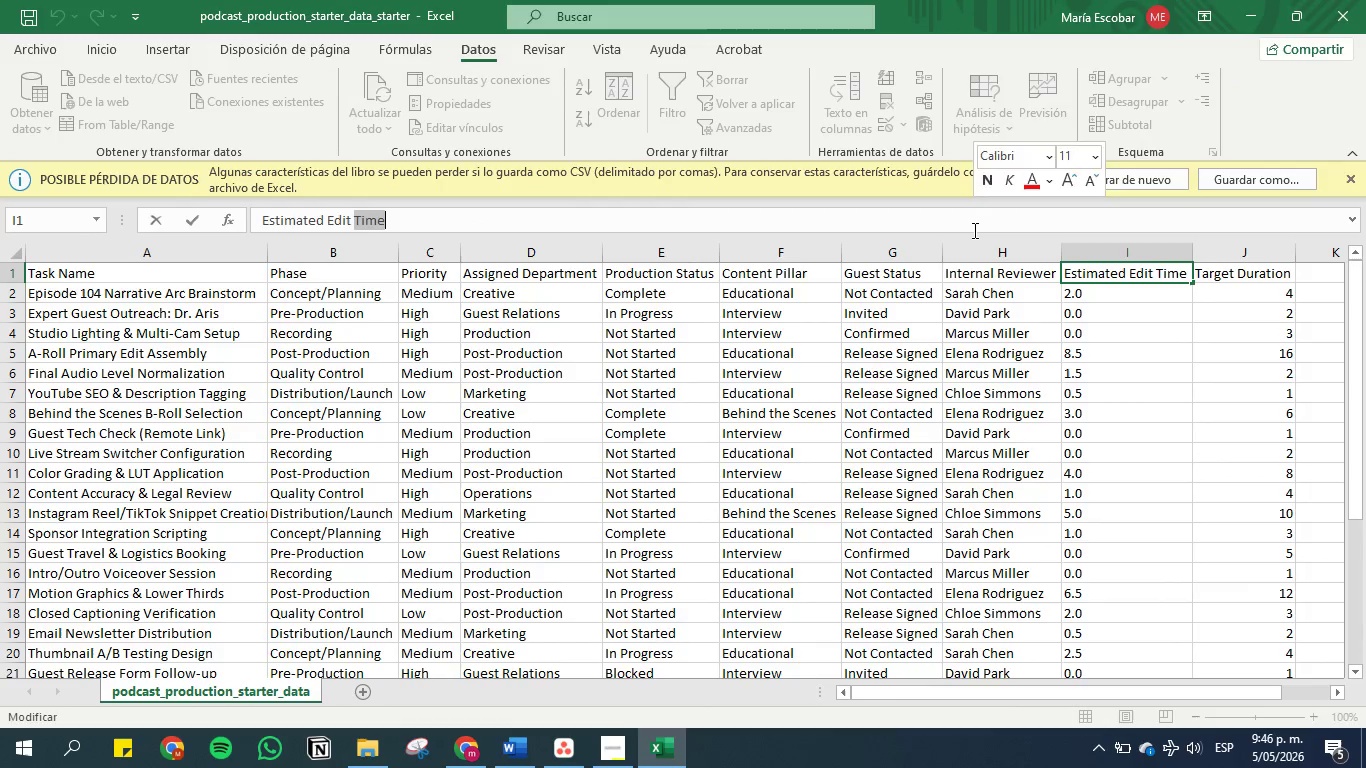 
triple_click([973, 230])
 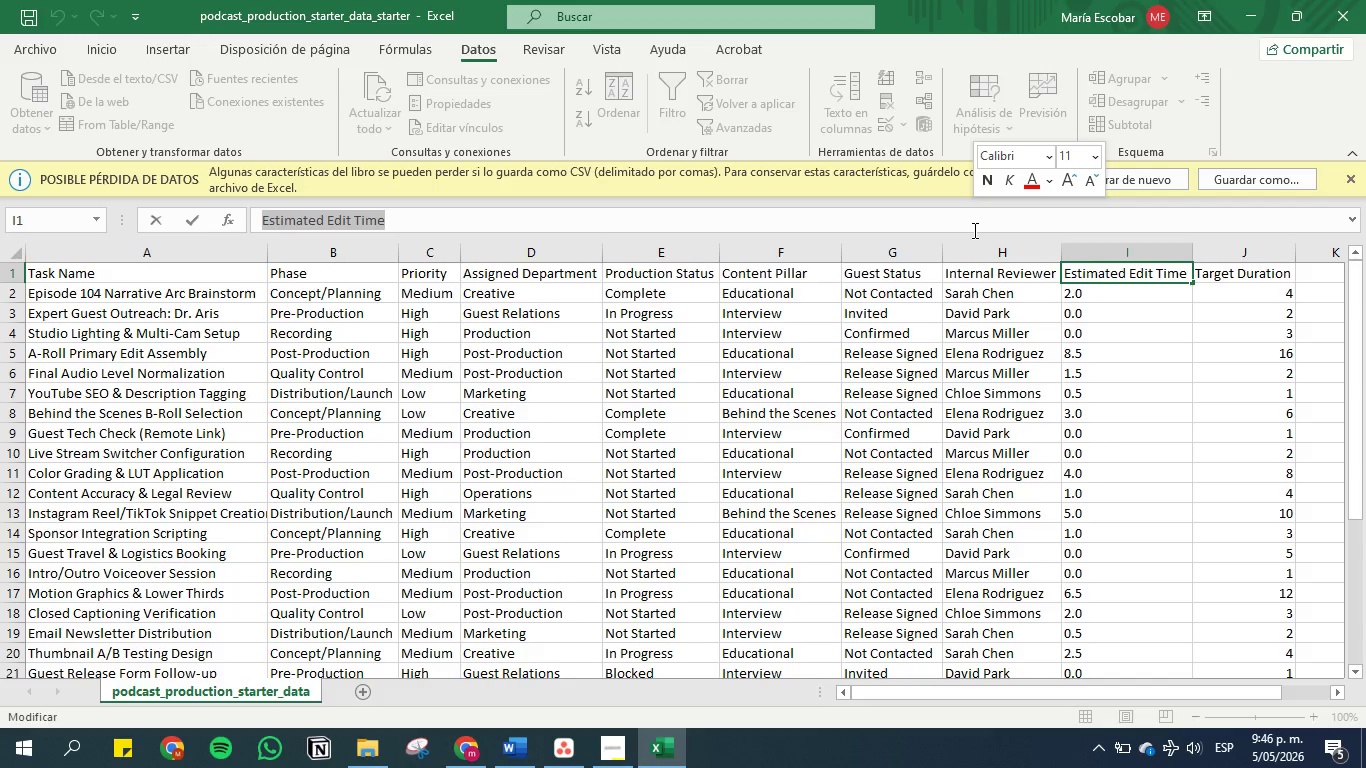 
key(Control+C)
 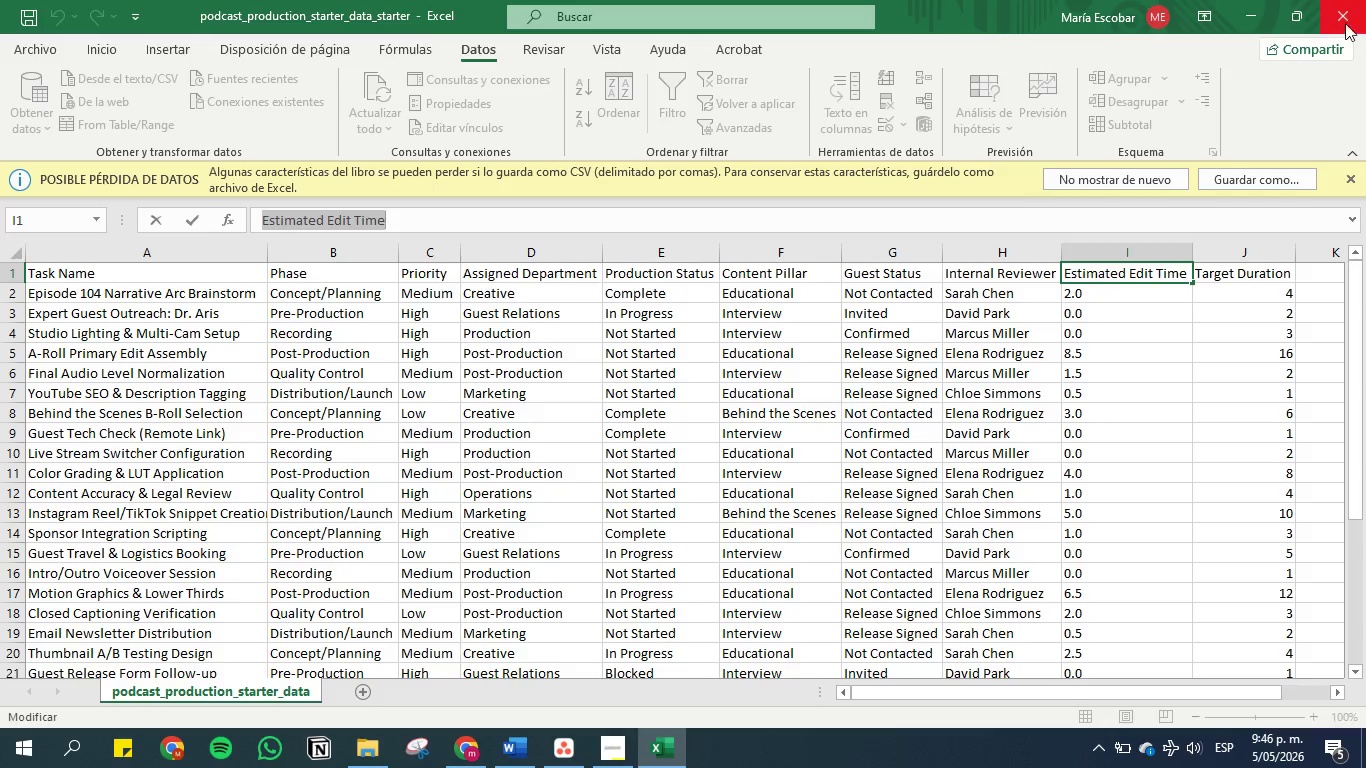 
left_click([1252, 17])
 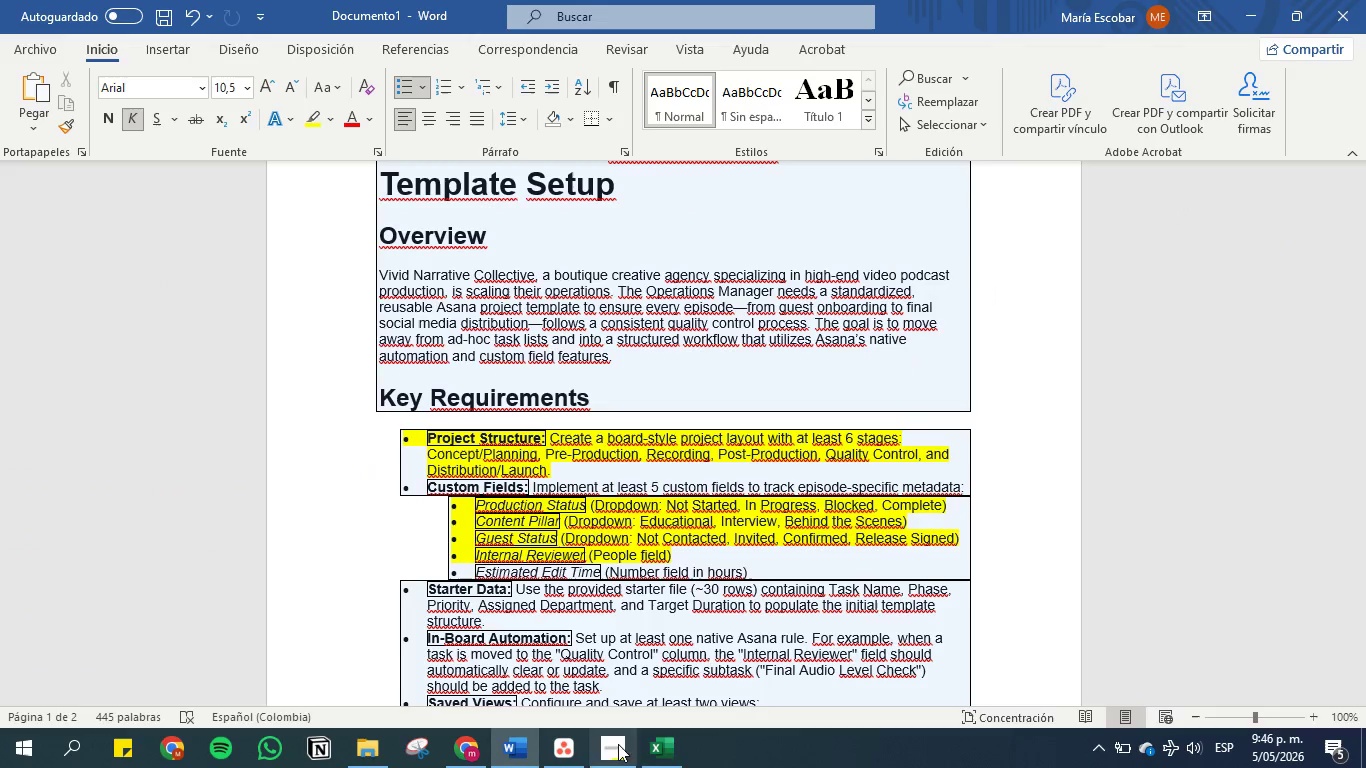 
left_click([669, 766])
 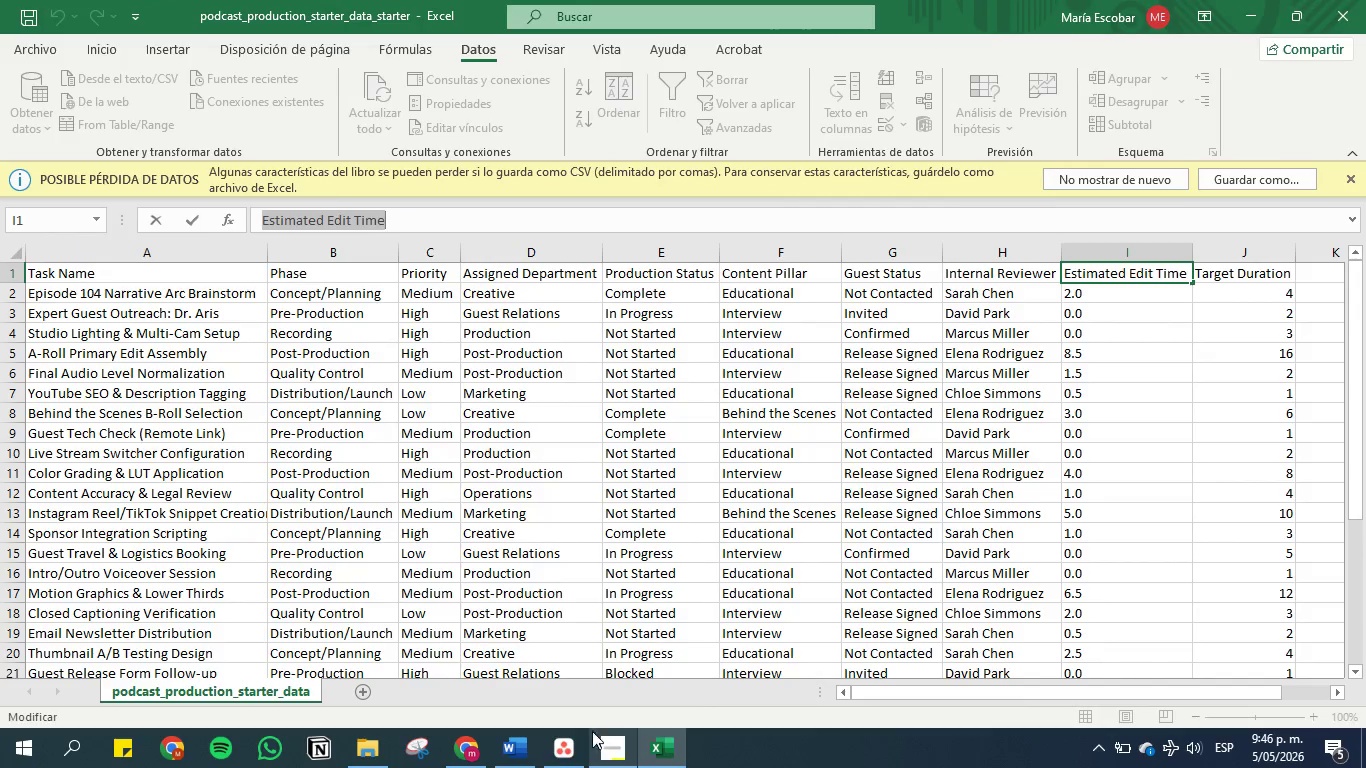 
left_click([543, 747])
 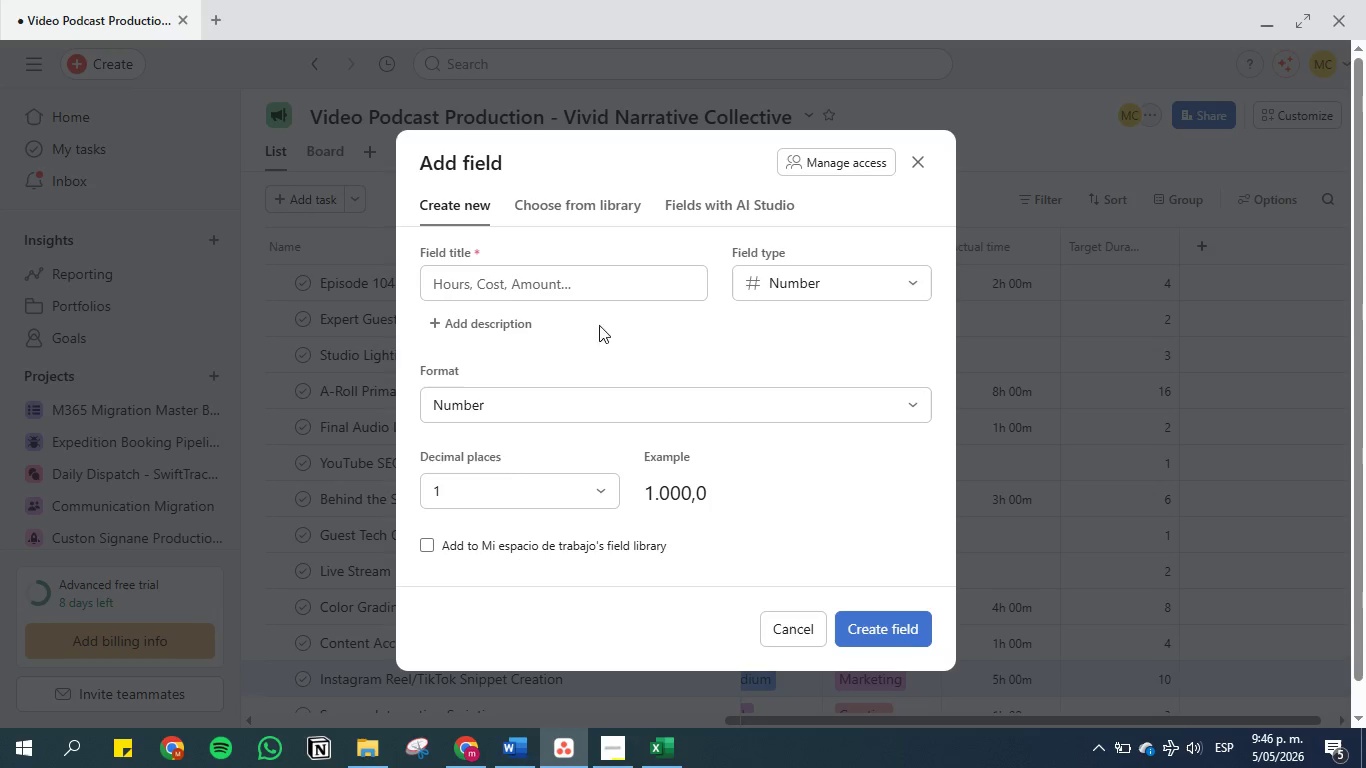 
left_click([577, 282])
 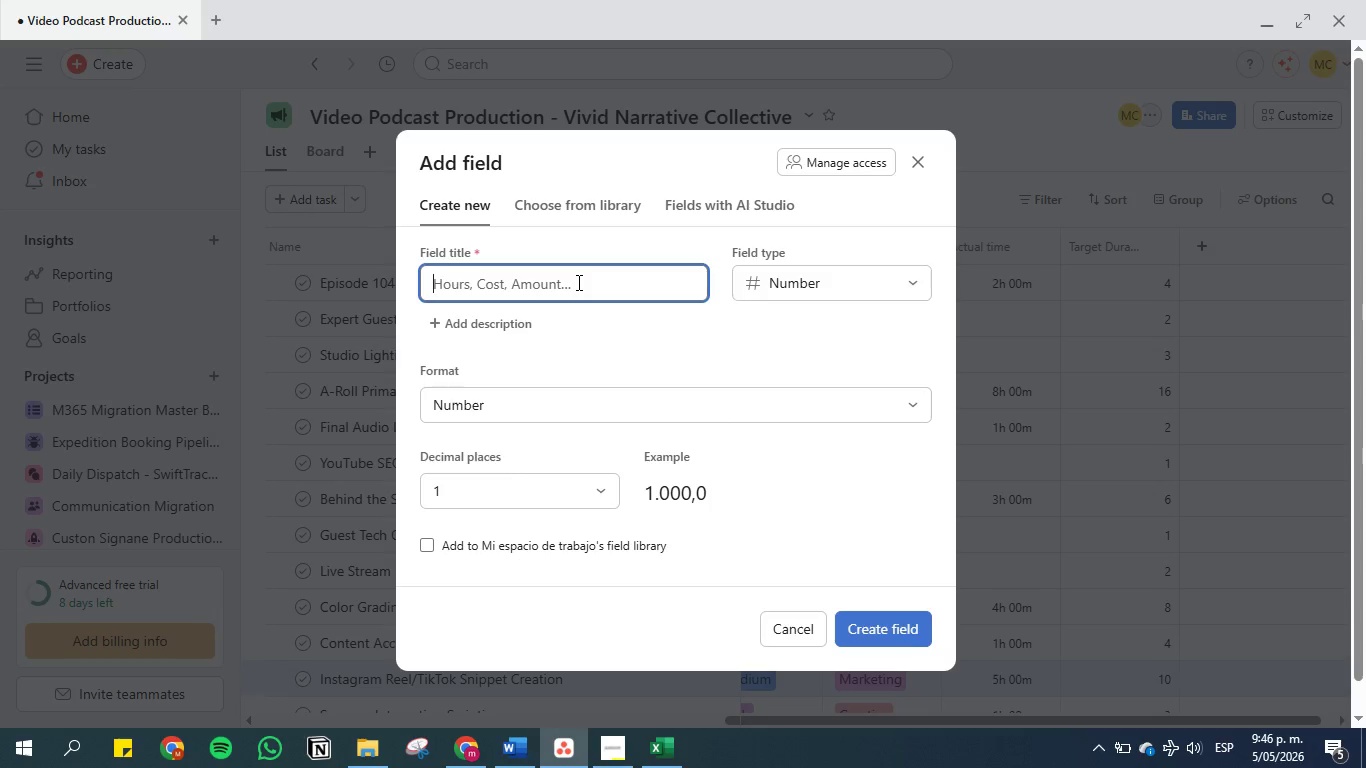 
key(Control+V)
 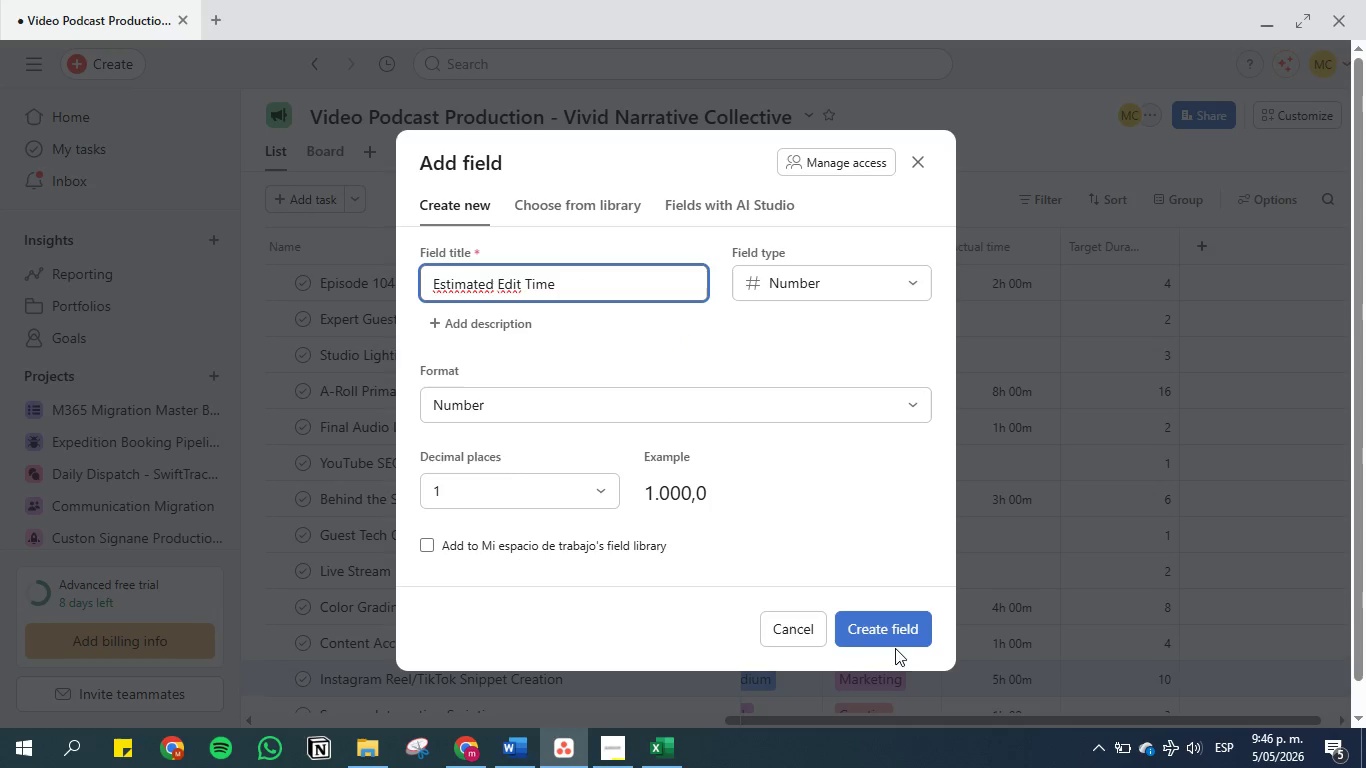 
left_click([895, 631])
 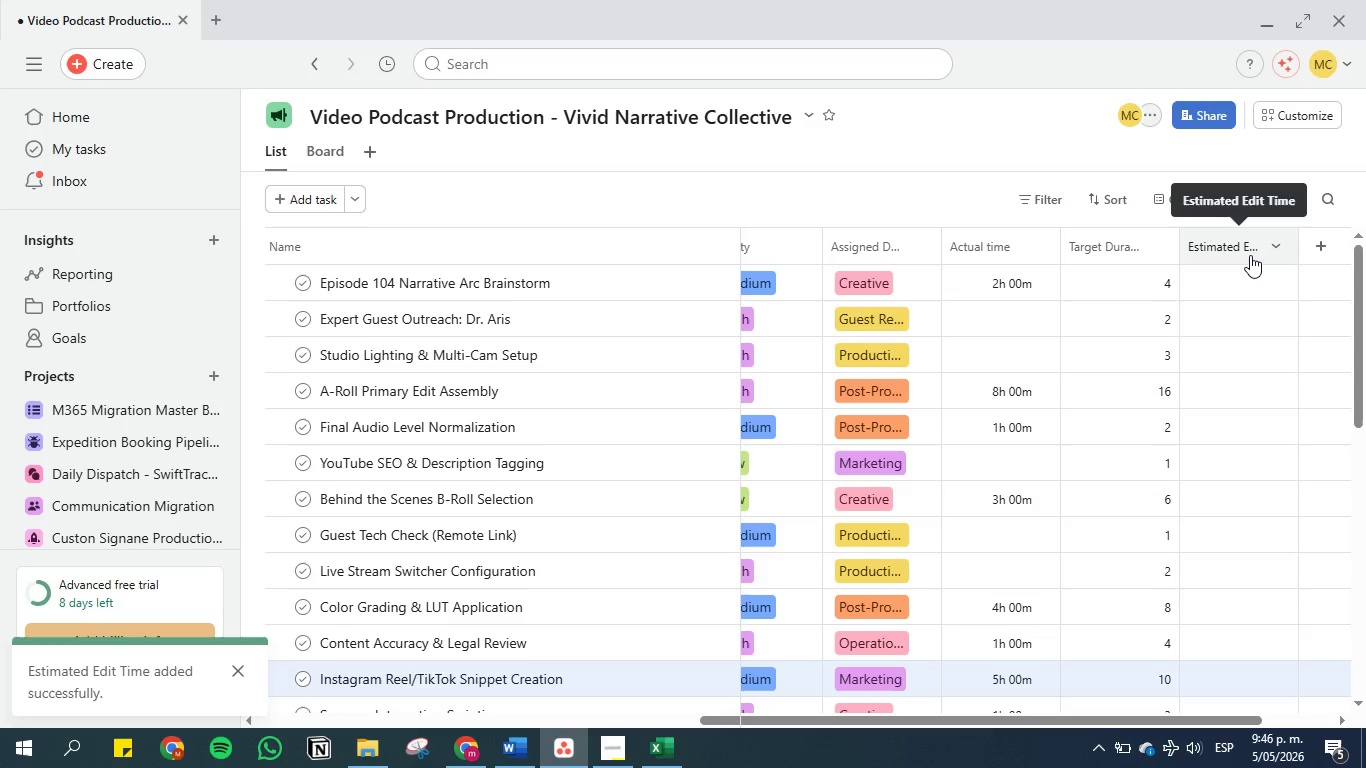 
left_click_drag(start_coordinate=[1250, 238], to_coordinate=[1075, 238])
 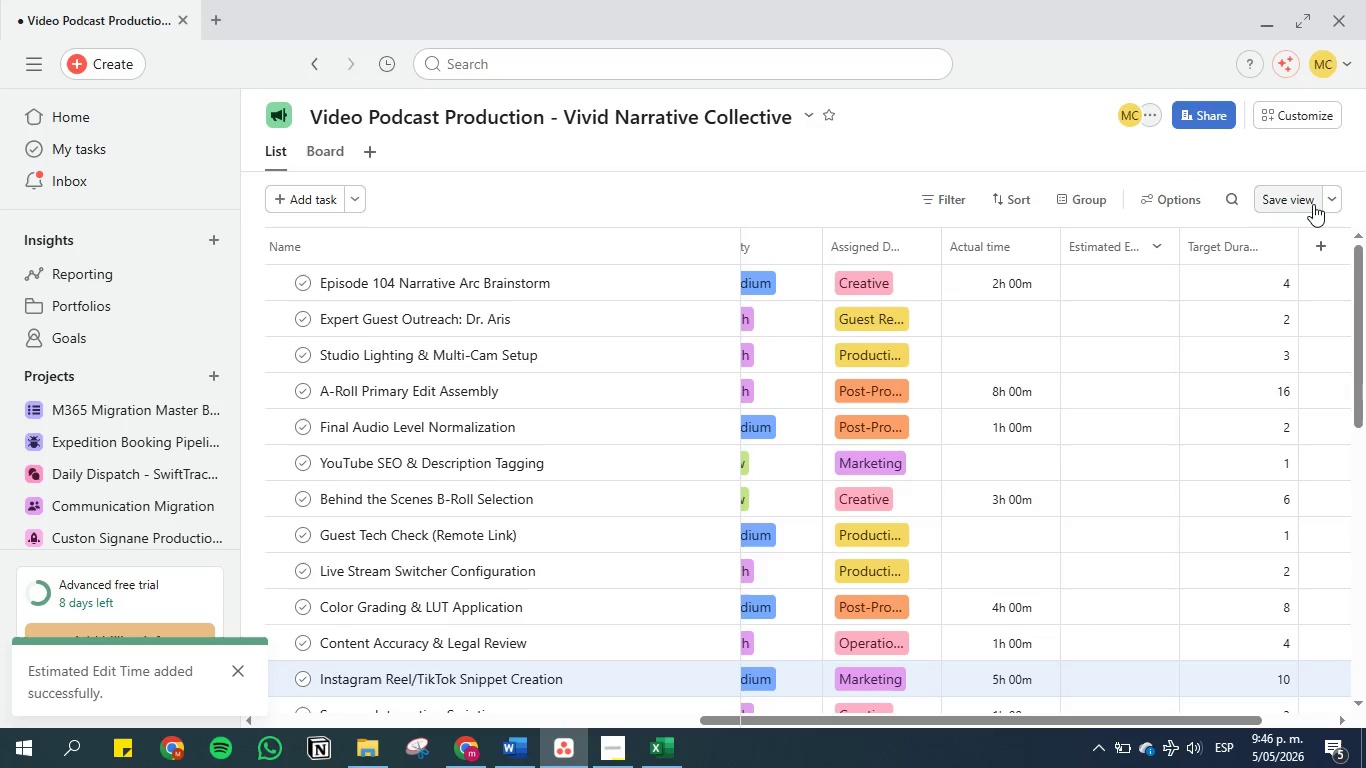 
left_click([1291, 198])
 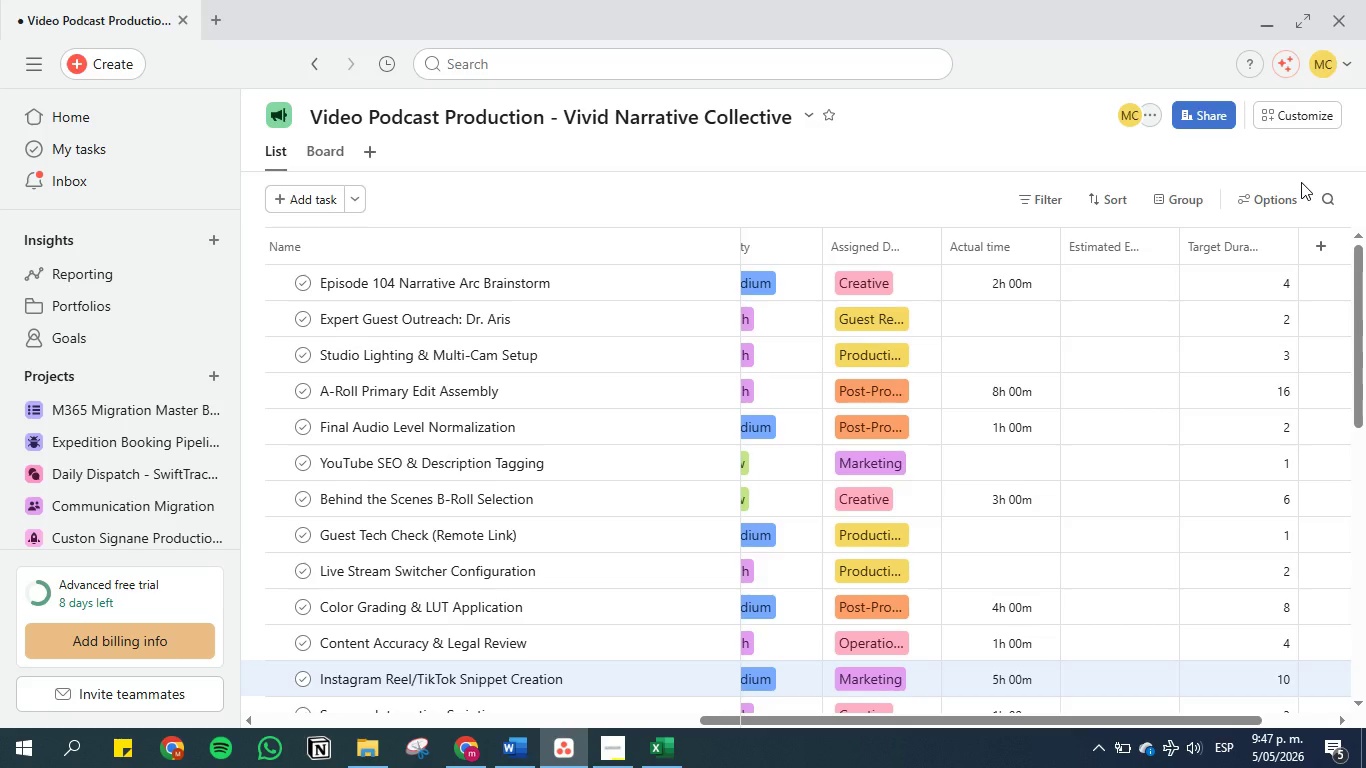 
wait(89.06)
 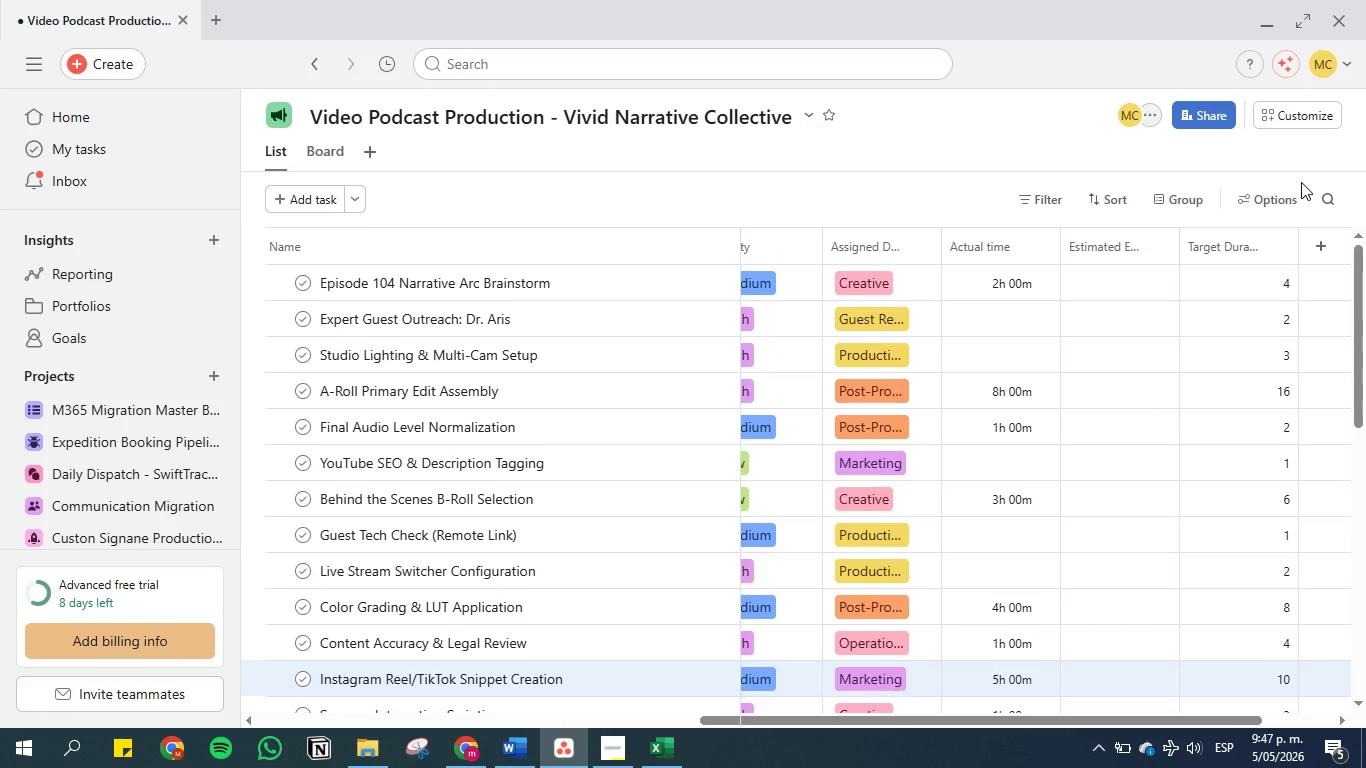 
mouse_move([907, 446])
 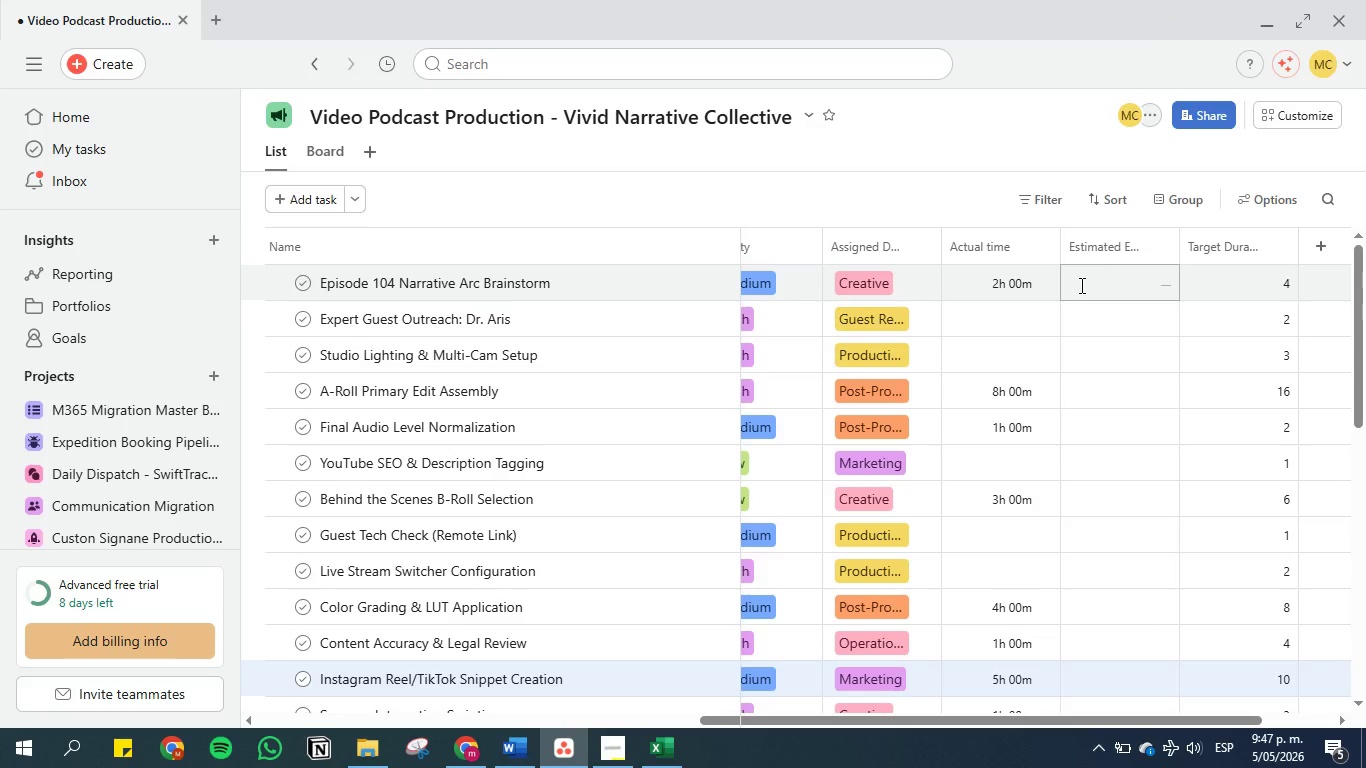 
left_click([663, 767])
 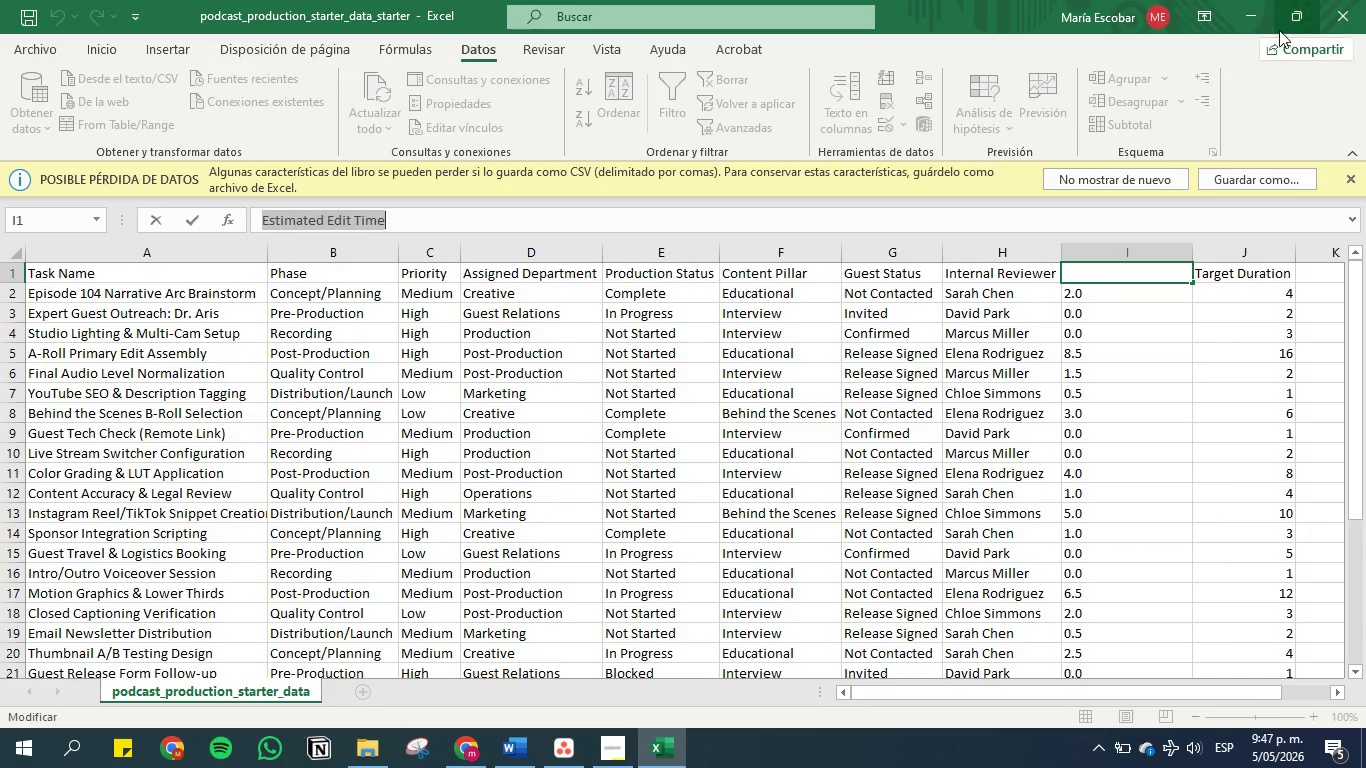 
left_click([1260, 11])
 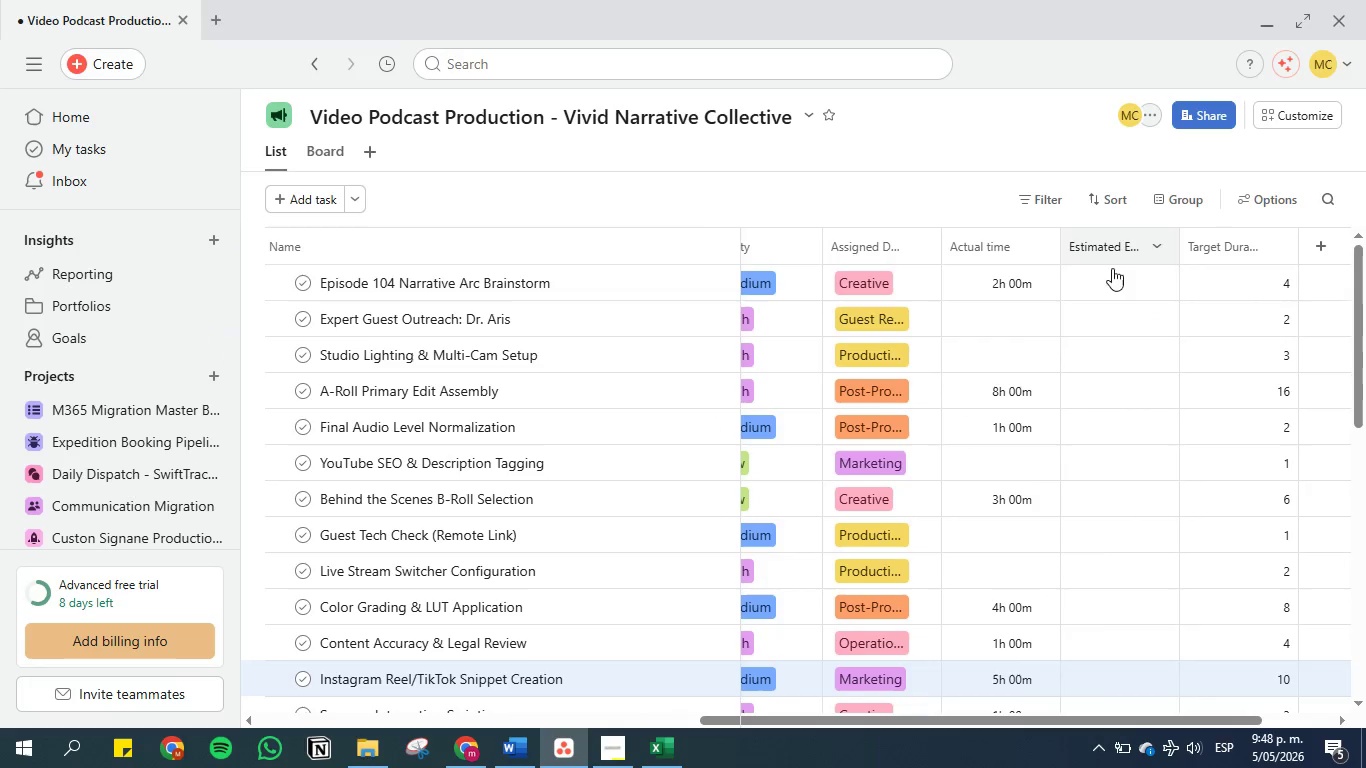 
left_click([1106, 282])
 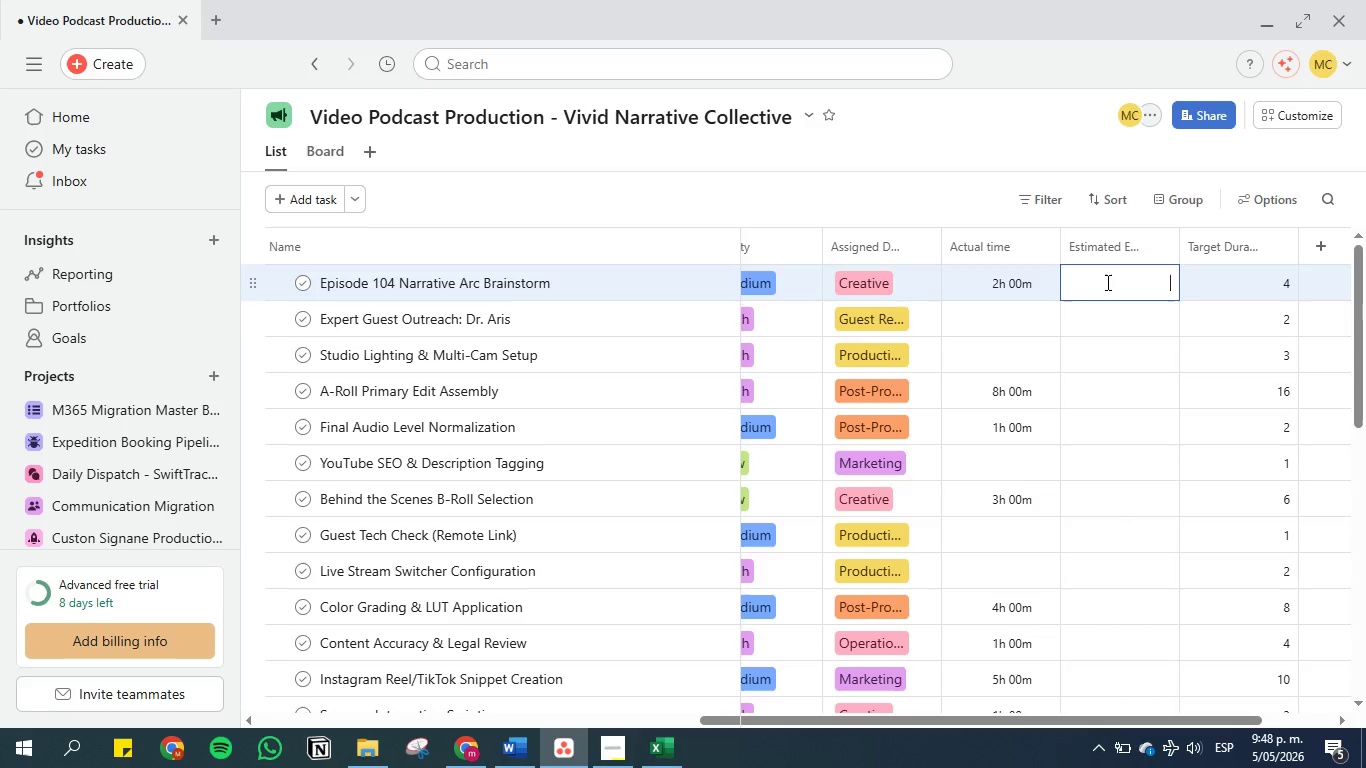 
key(2)
 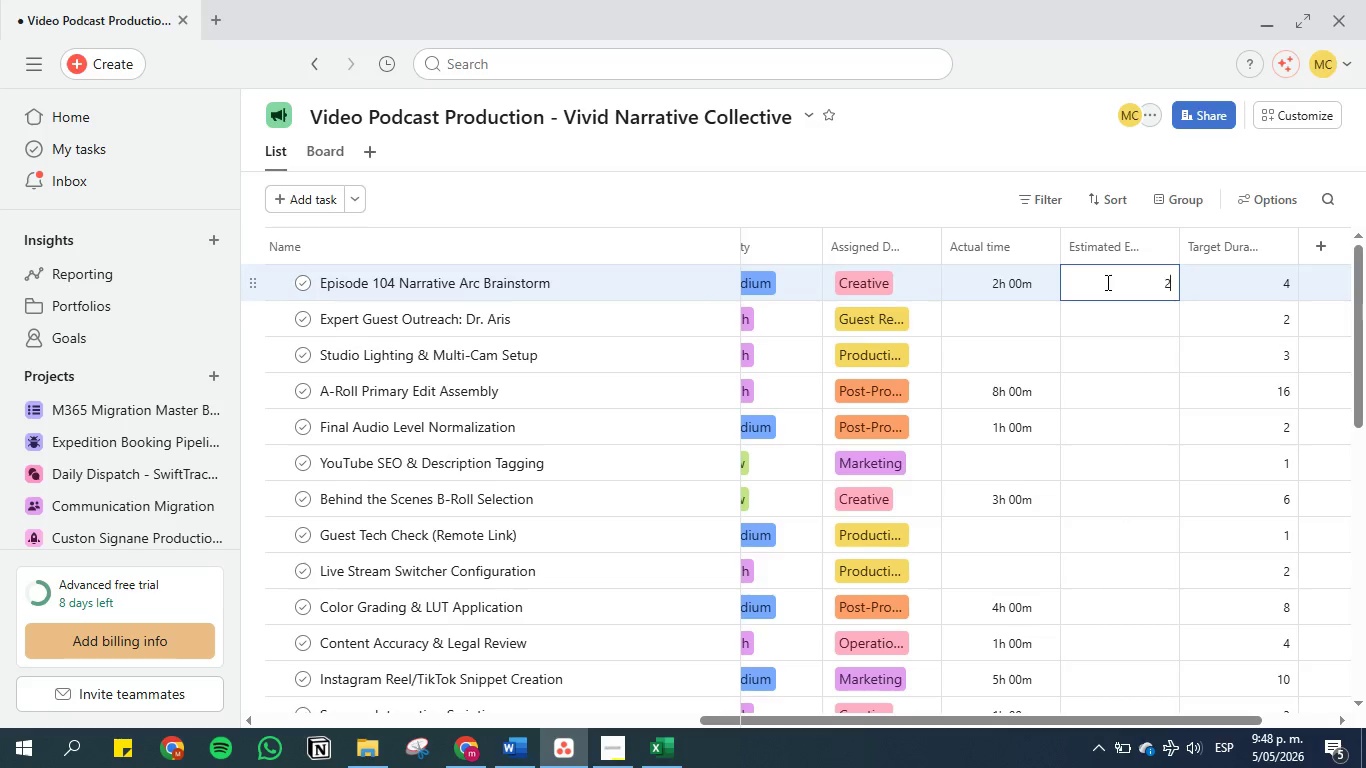 
key(Enter)
 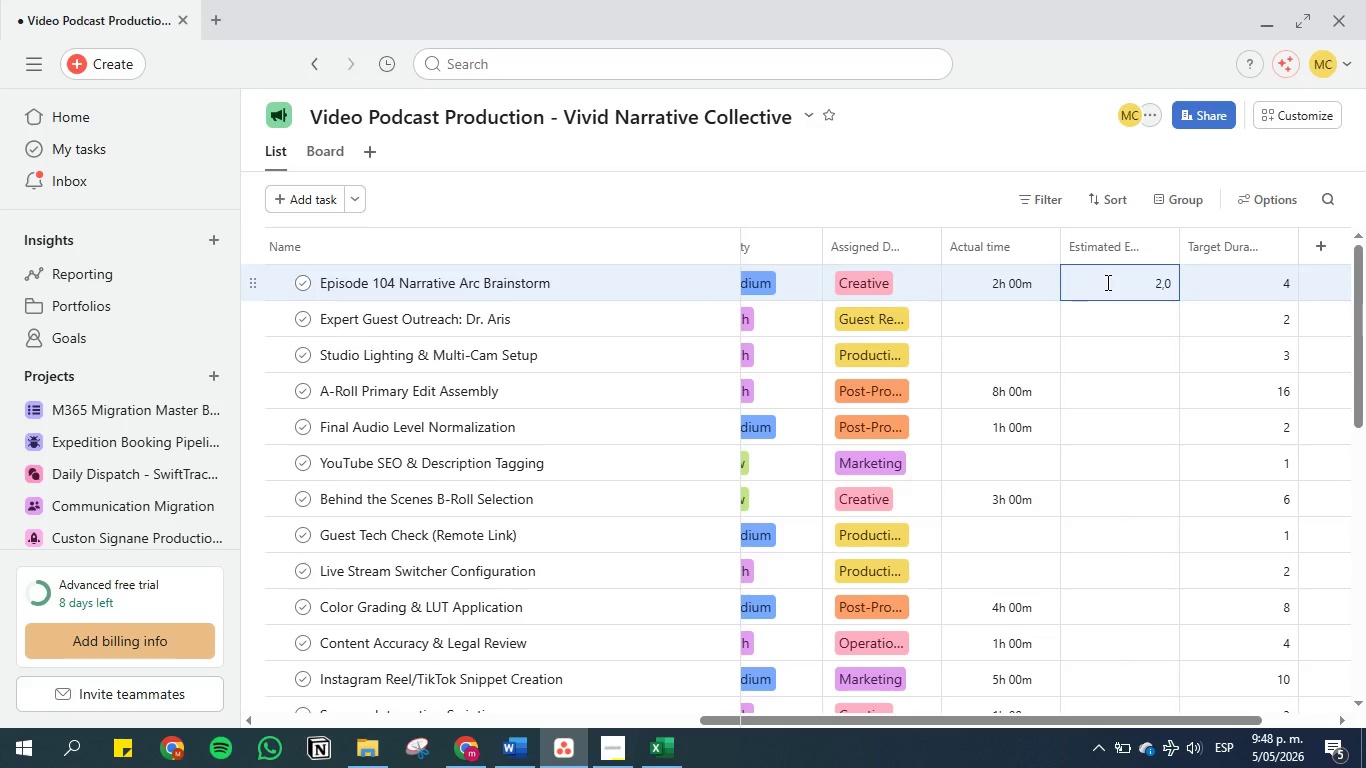 
key(0)
 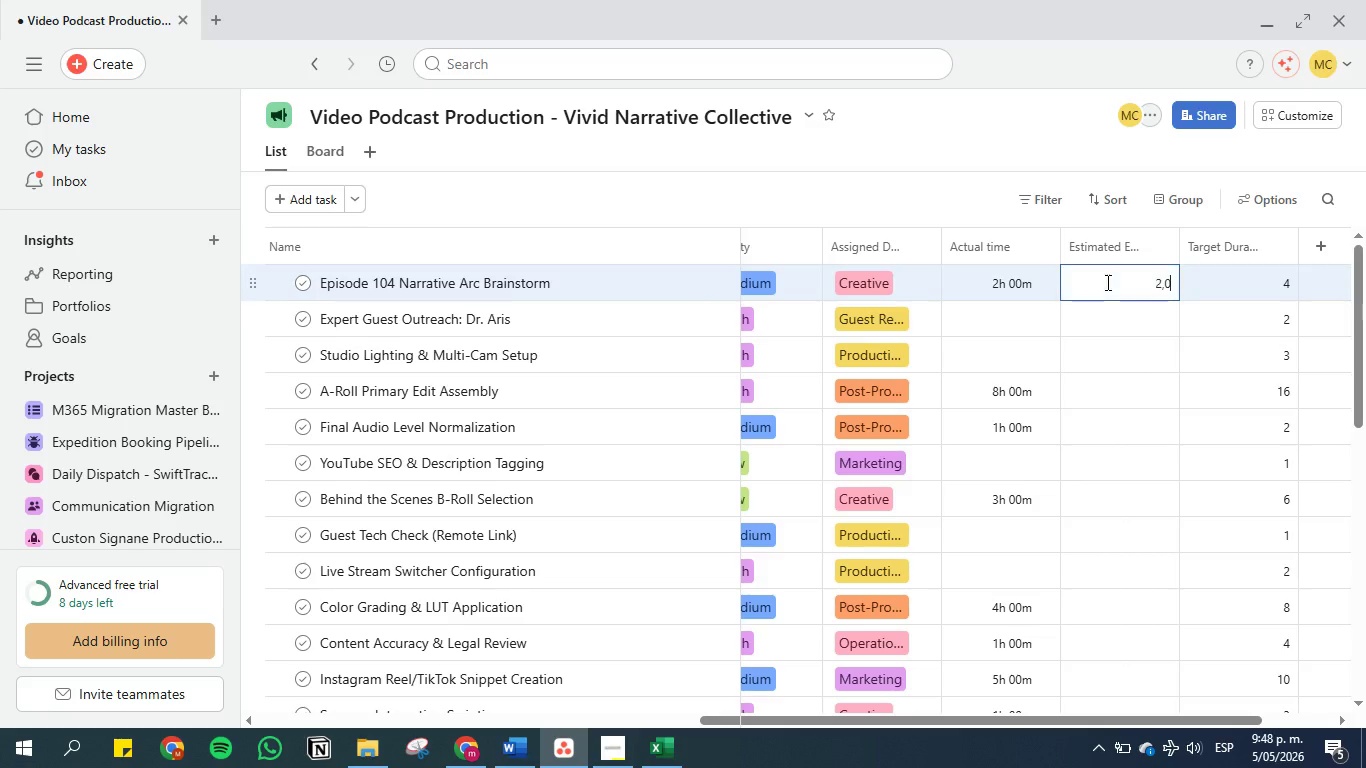 
key(Enter)
 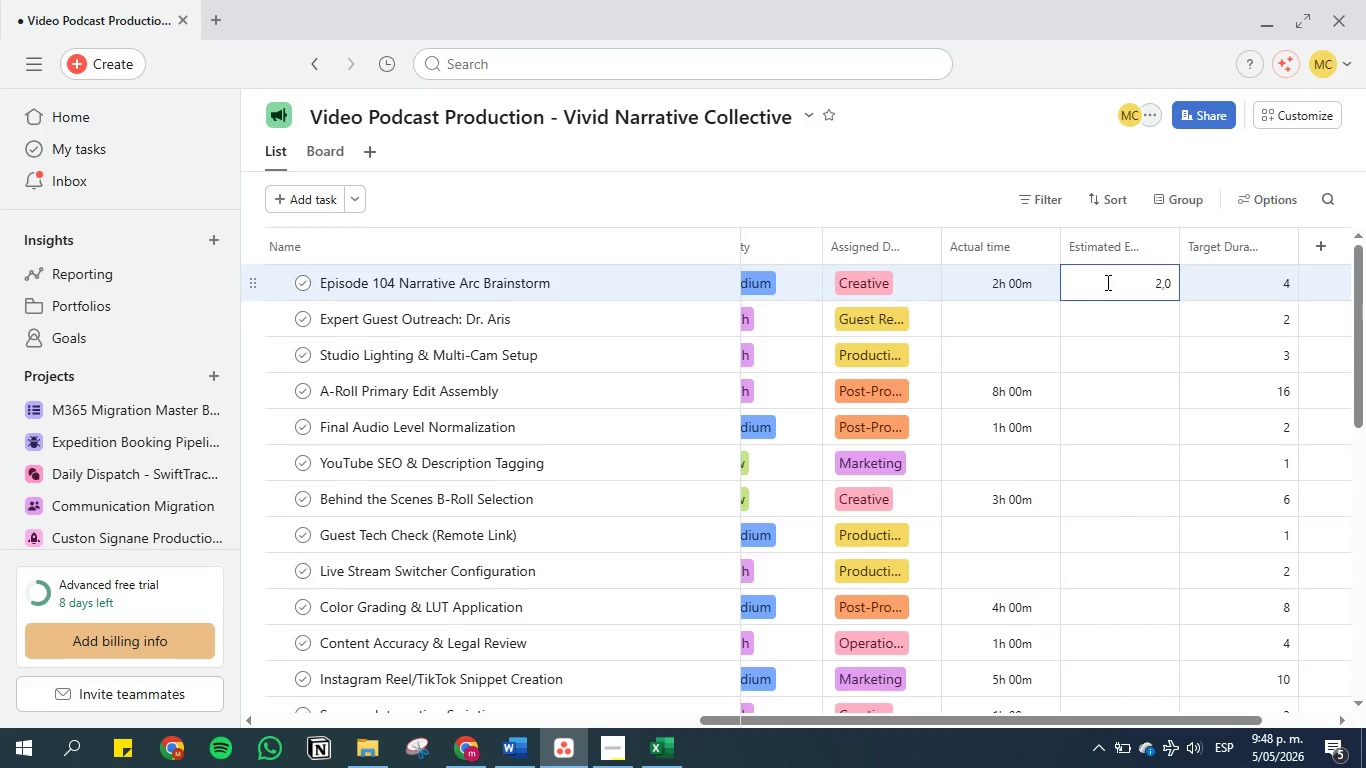 
key(Enter)
 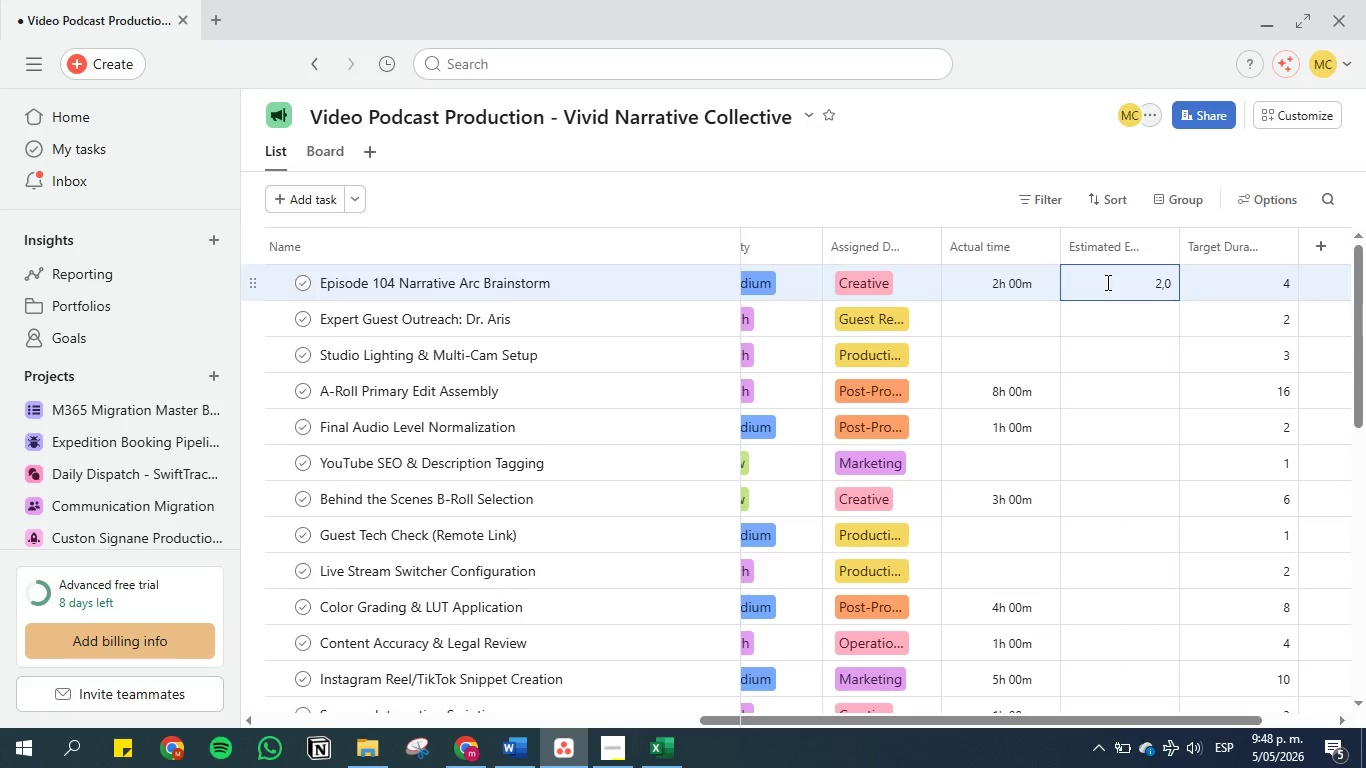 
key(Enter)
 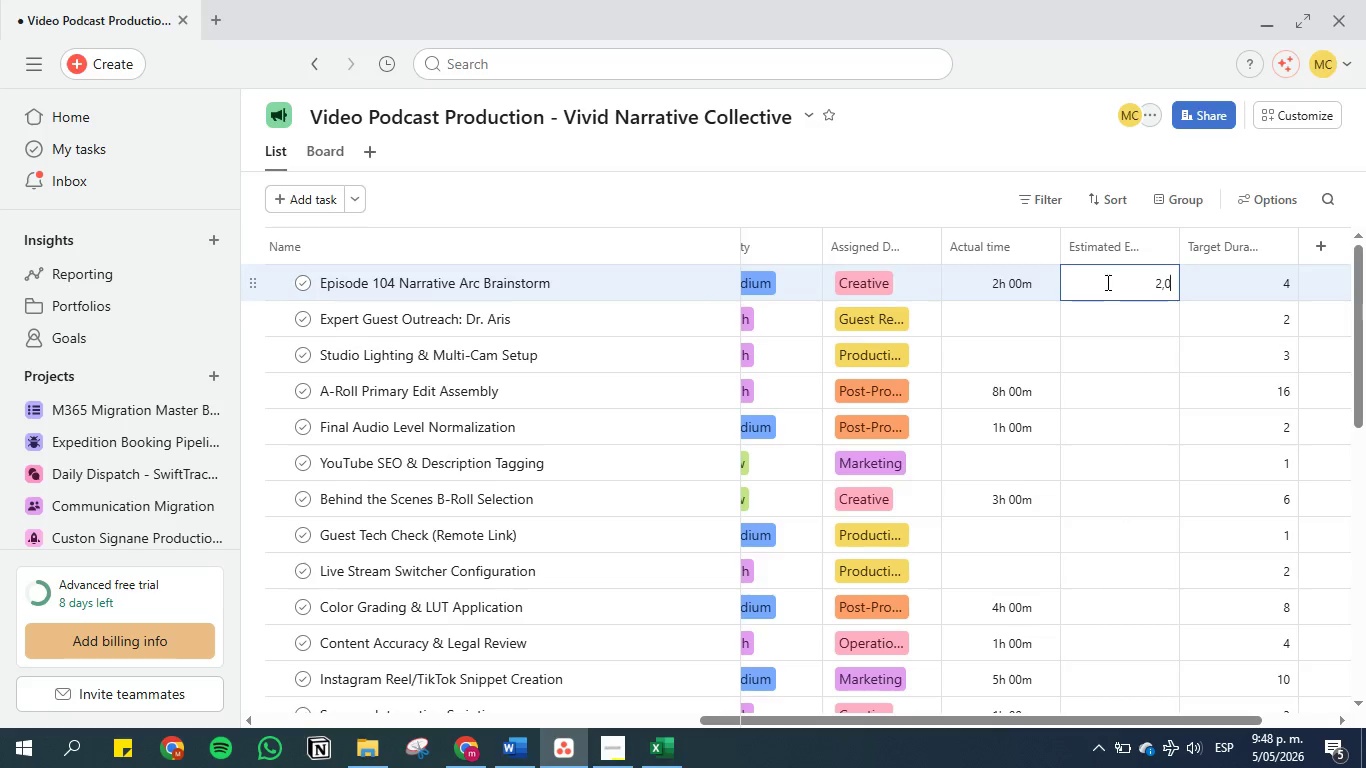 
key(Enter)
 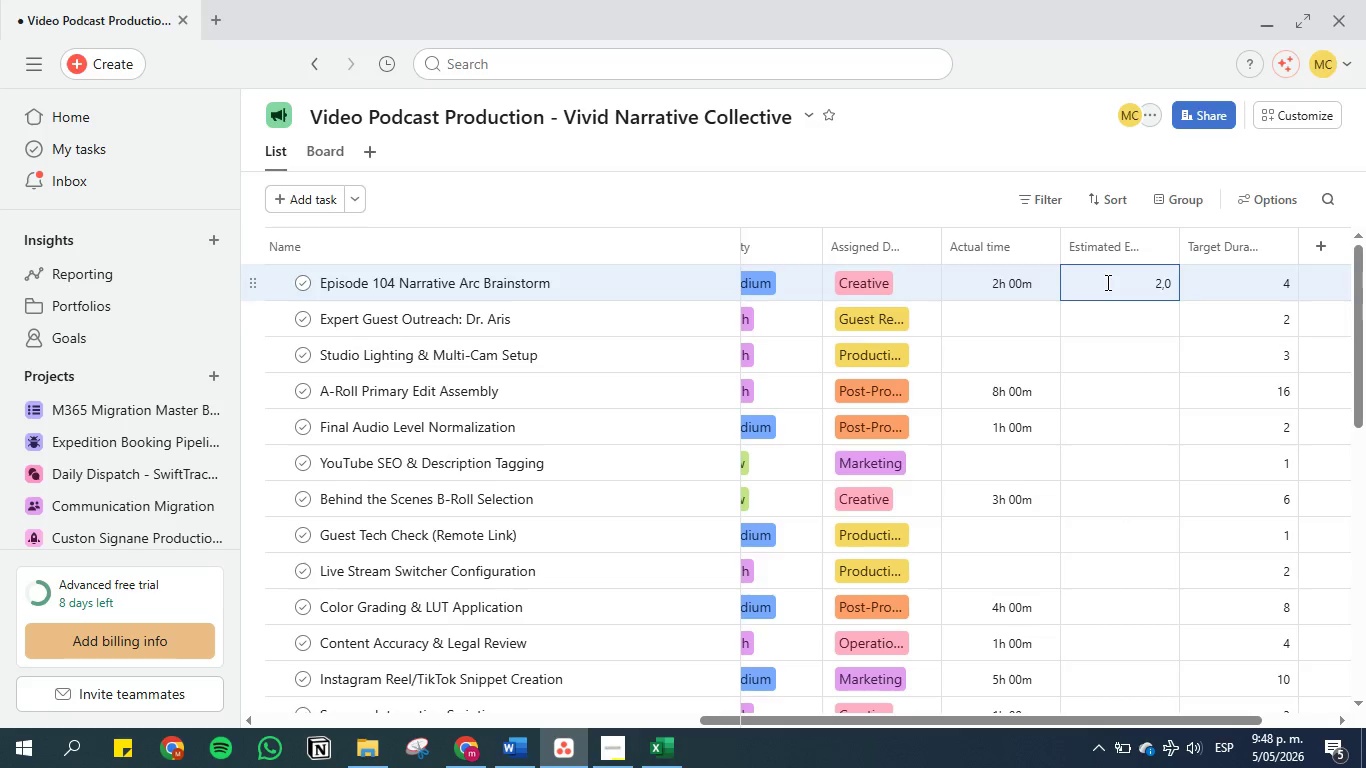 
key(ArrowDown)
 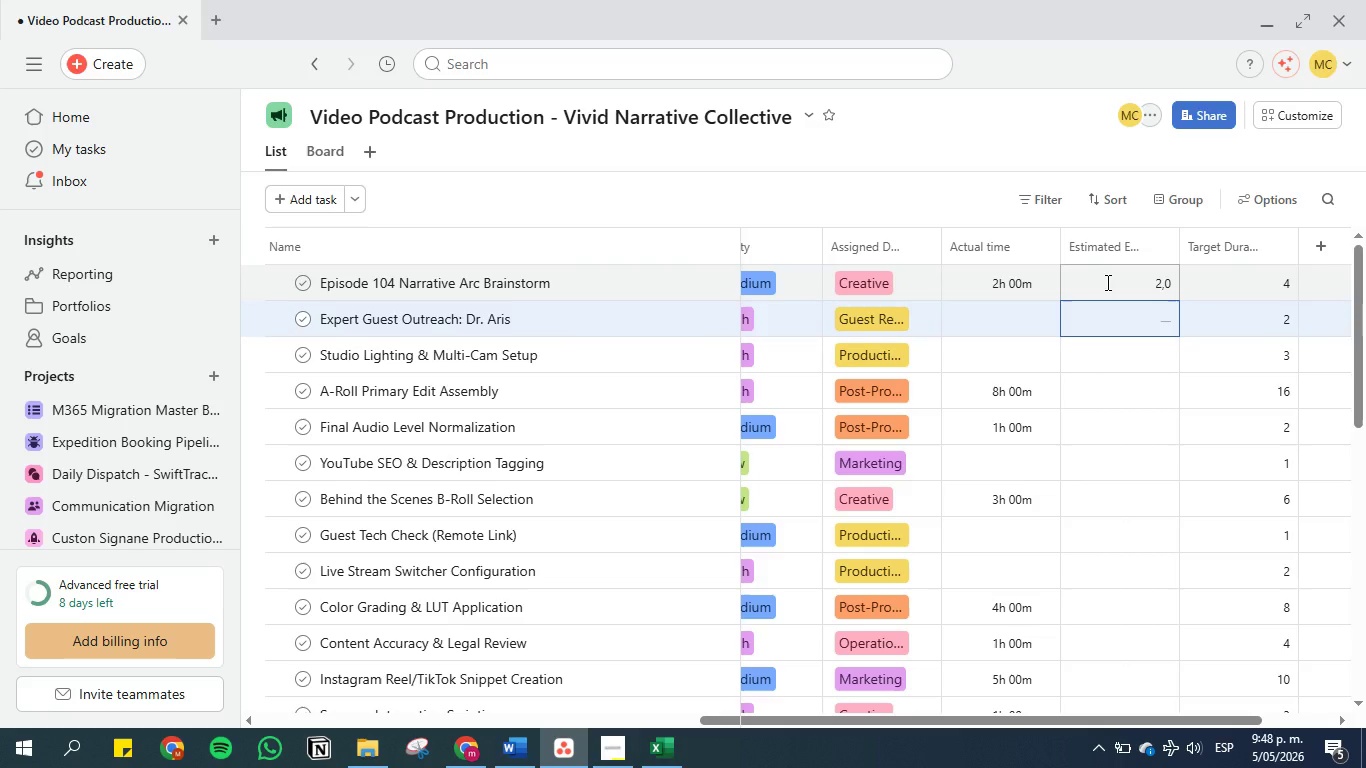 
type(00)
 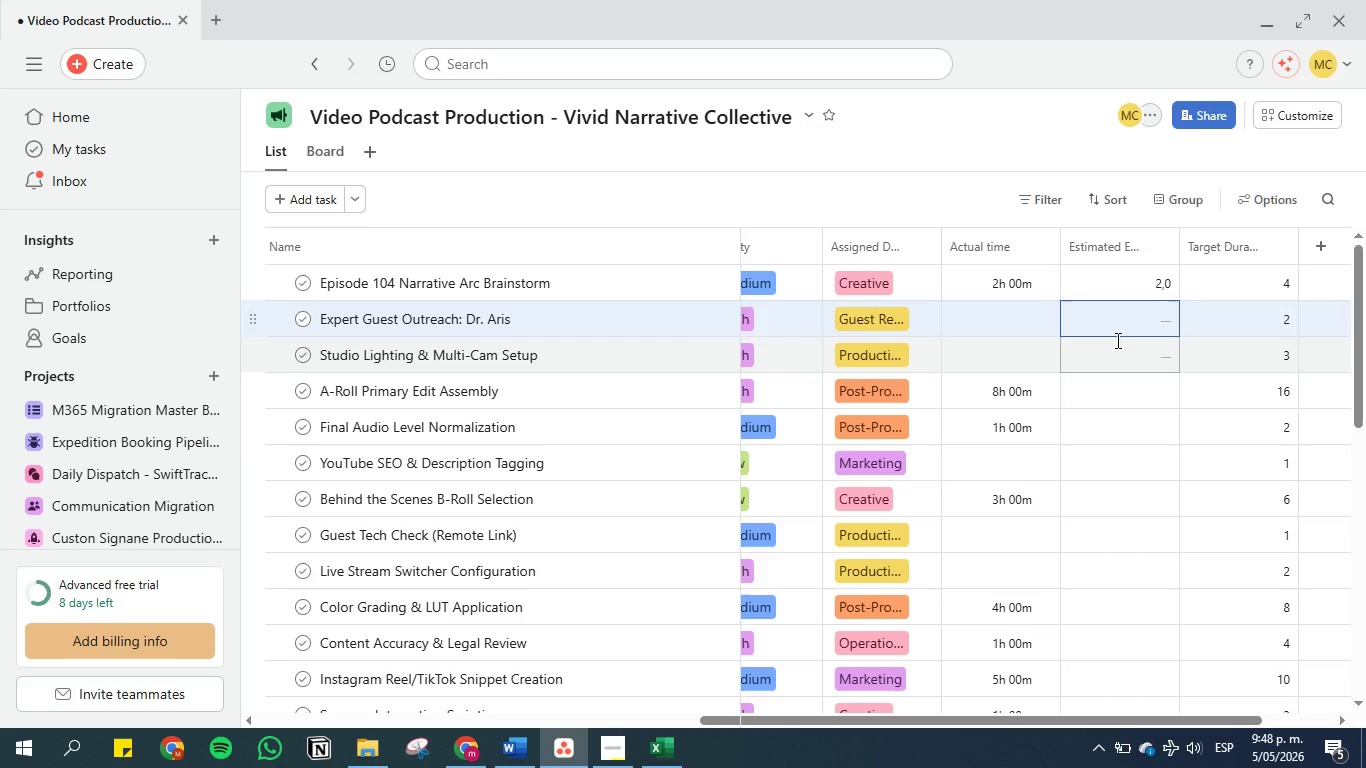 
left_click([1125, 323])
 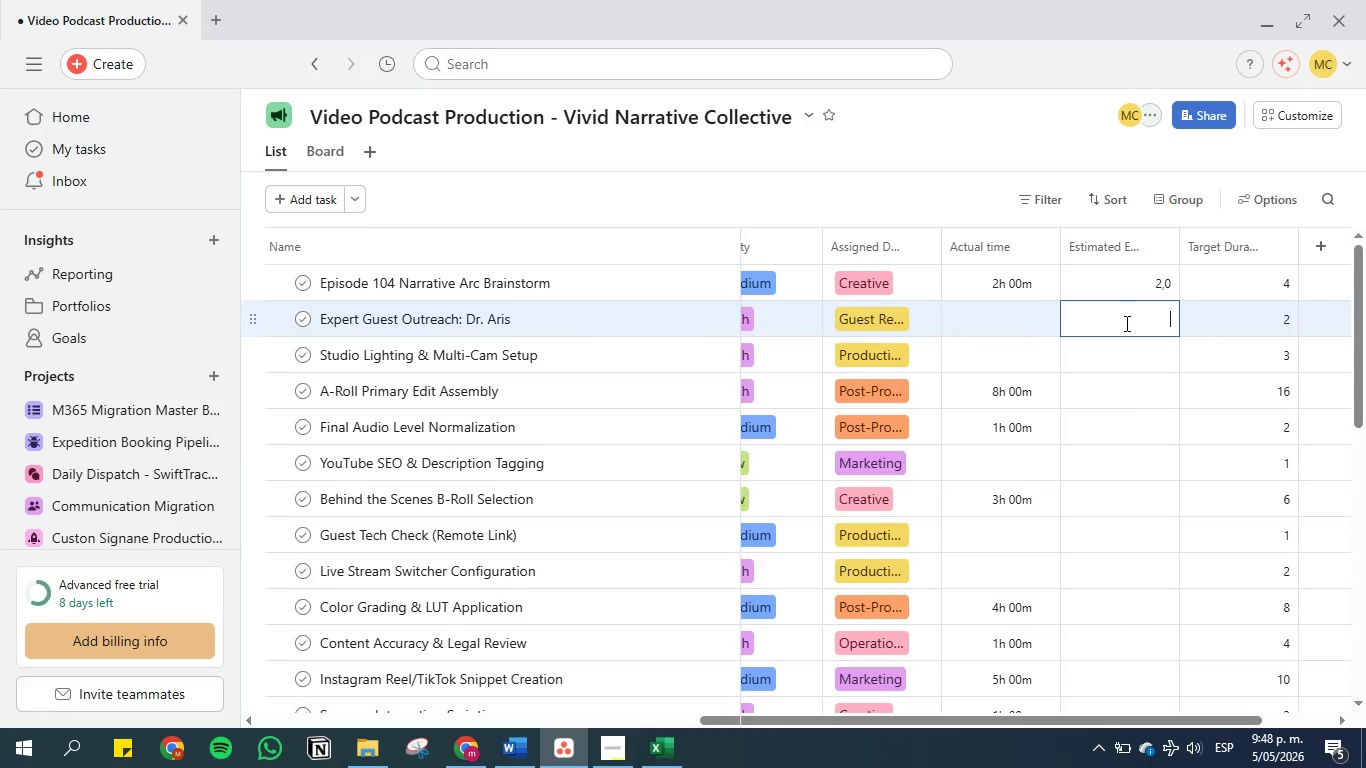 
key(0)
 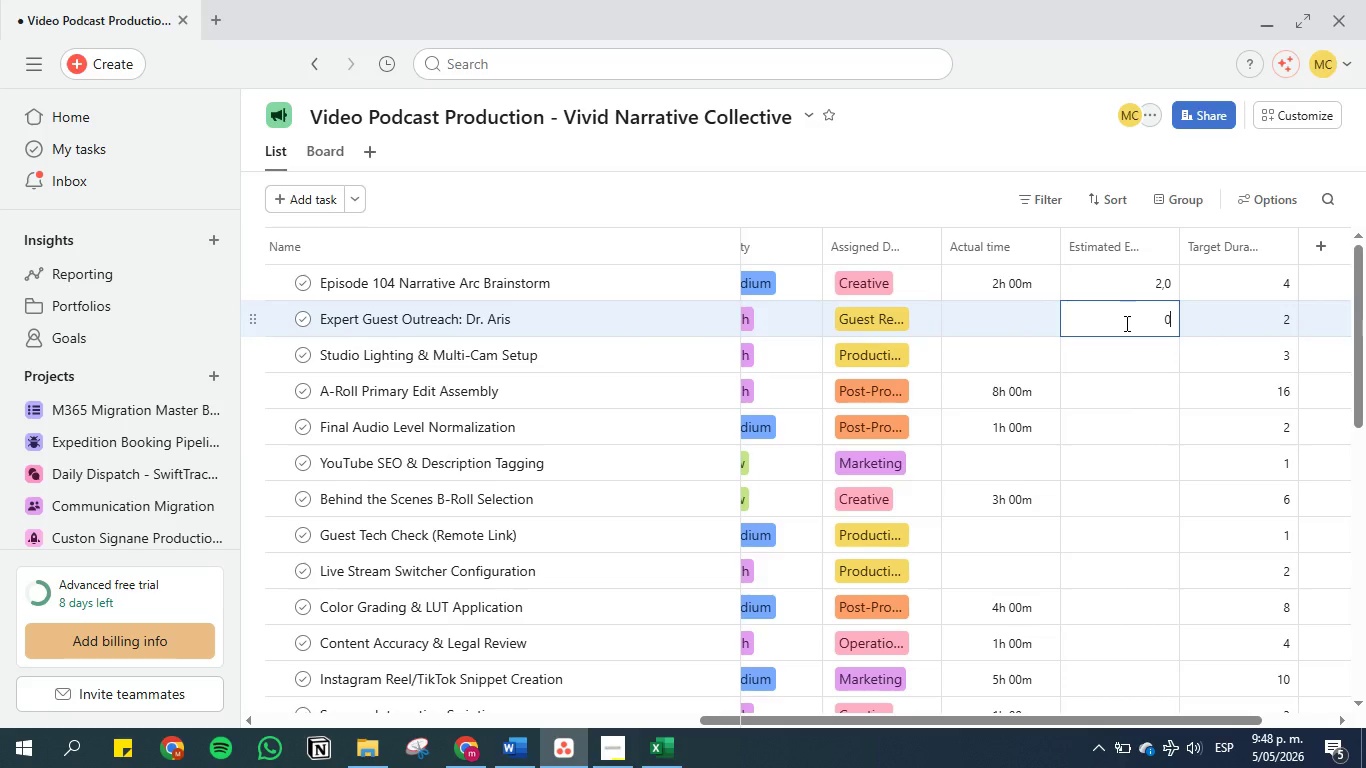 
key(Enter)
 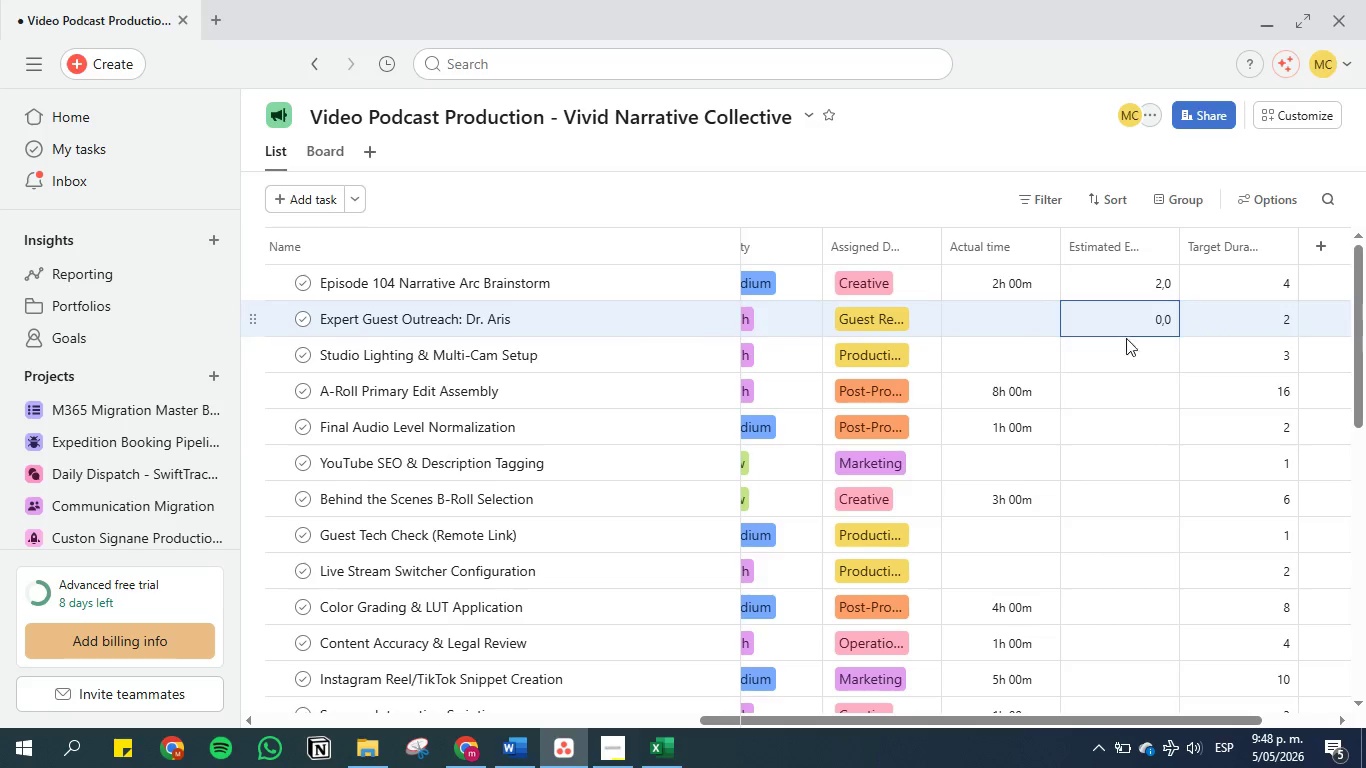 
left_click([1126, 348])
 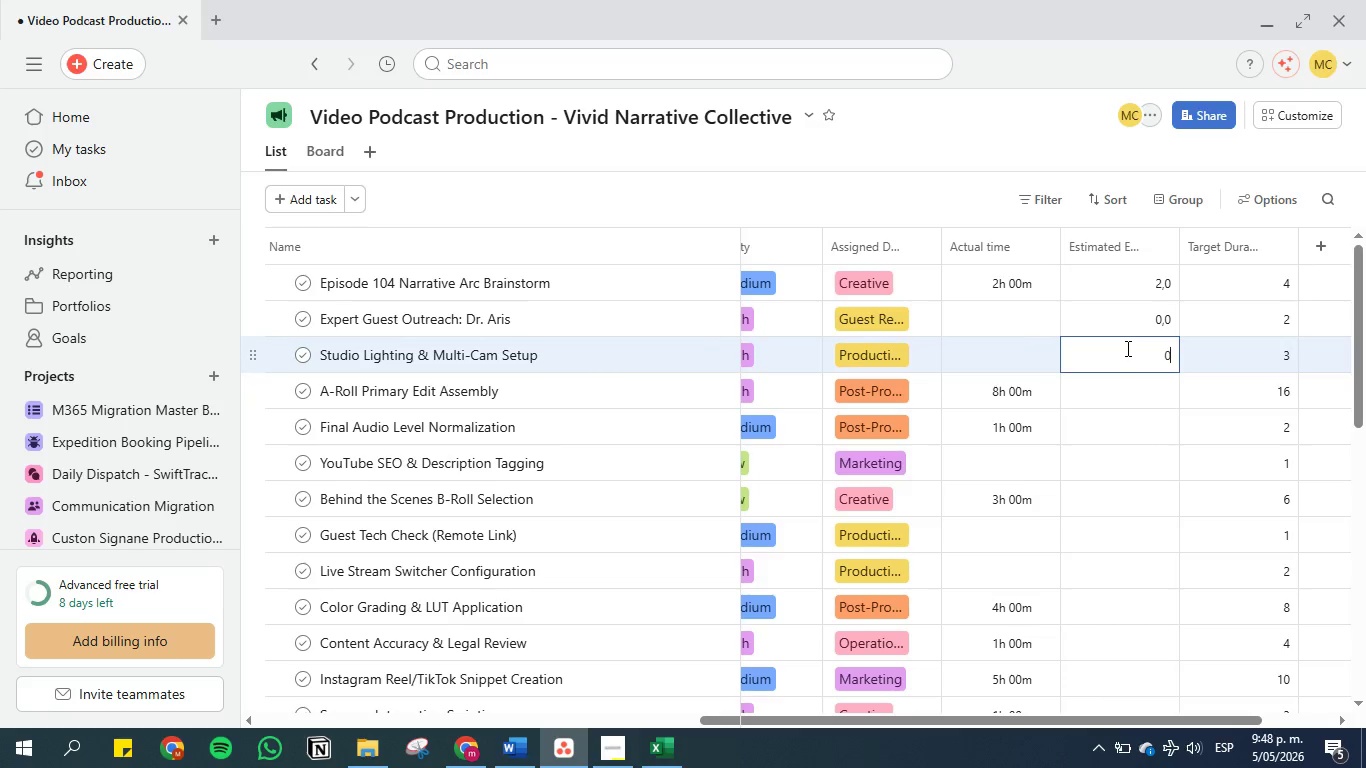 
key(0)
 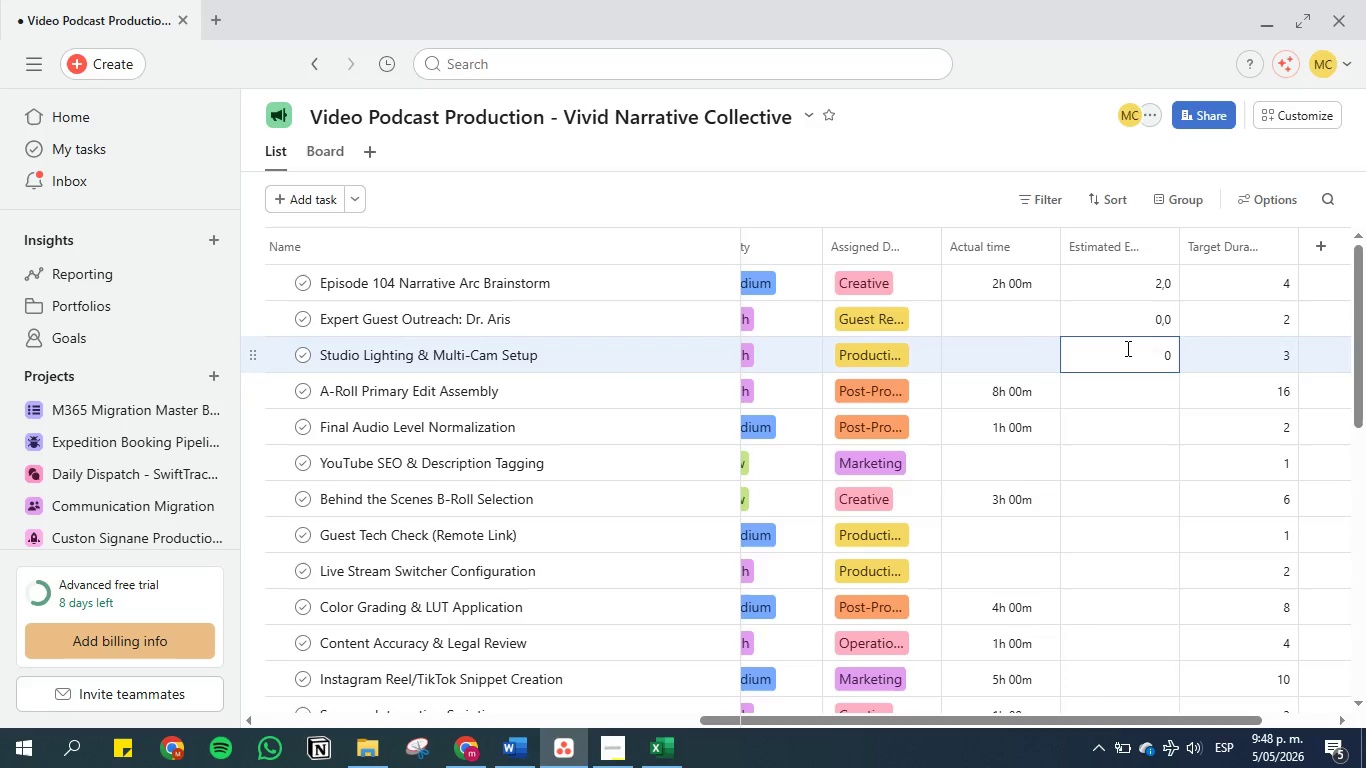 
key(Enter)